 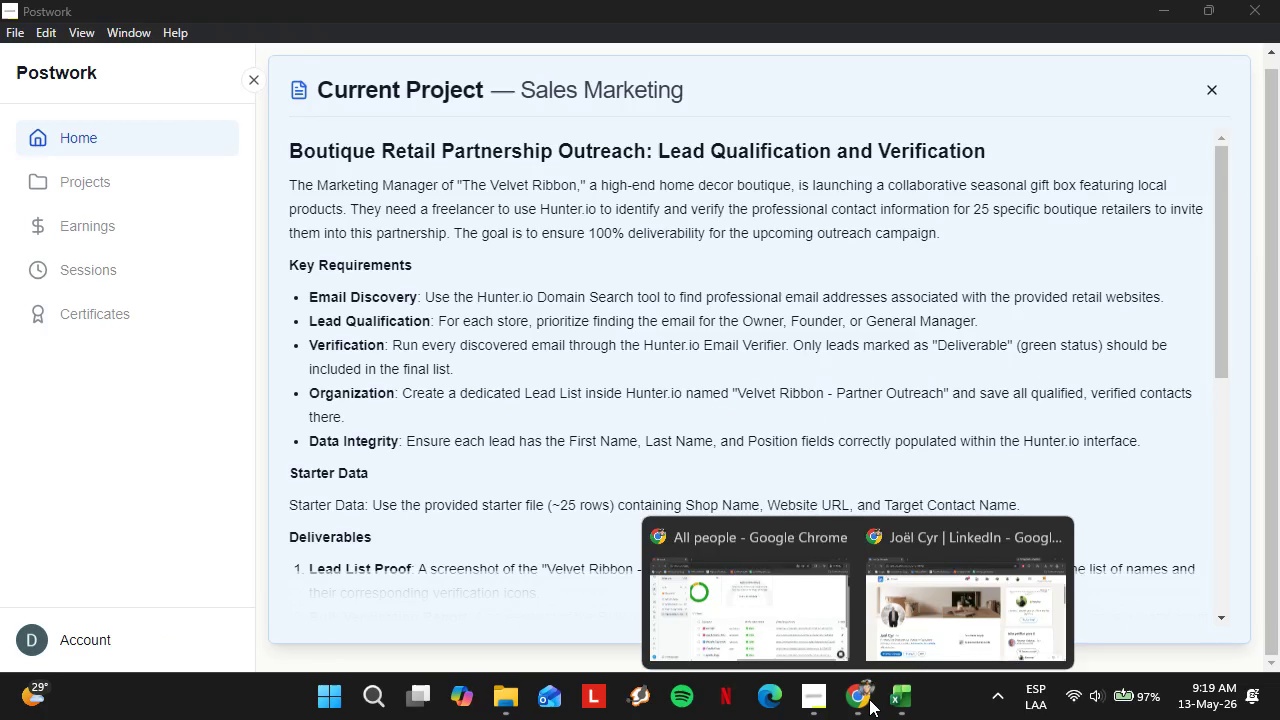 
left_click([795, 618])
 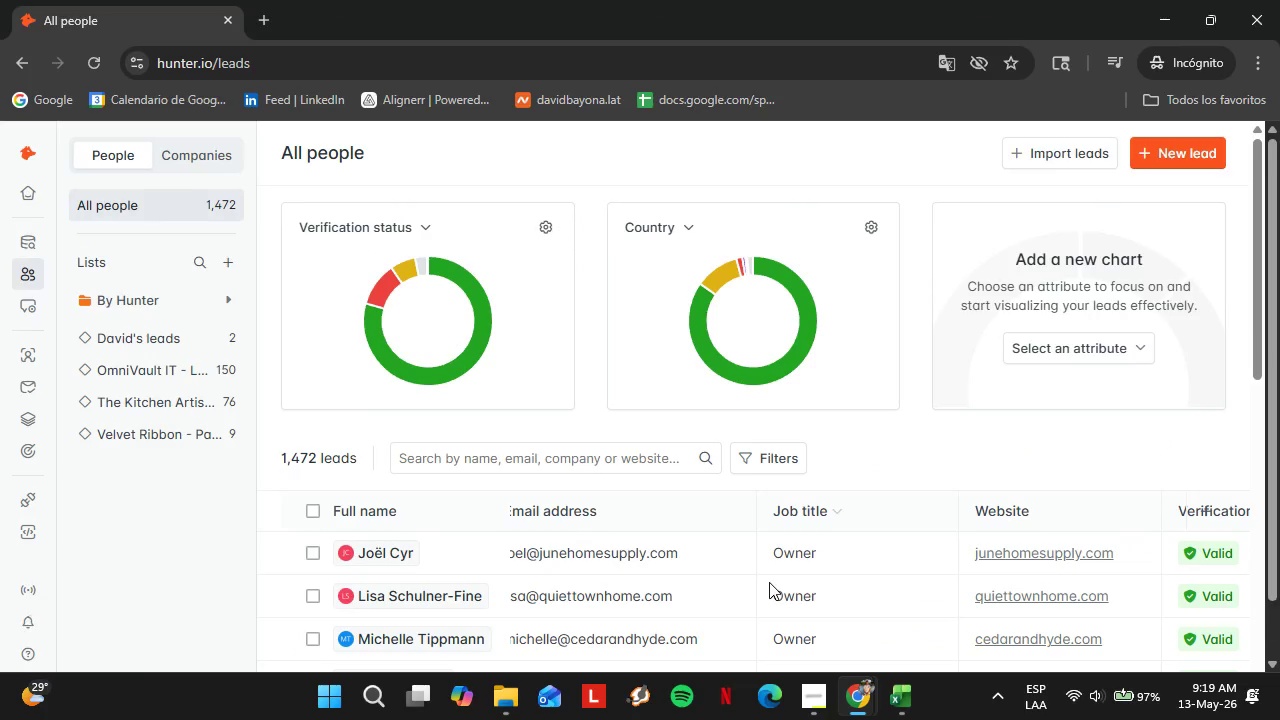 
scroll: coordinate [767, 641], scroll_direction: down, amount: 14.0
 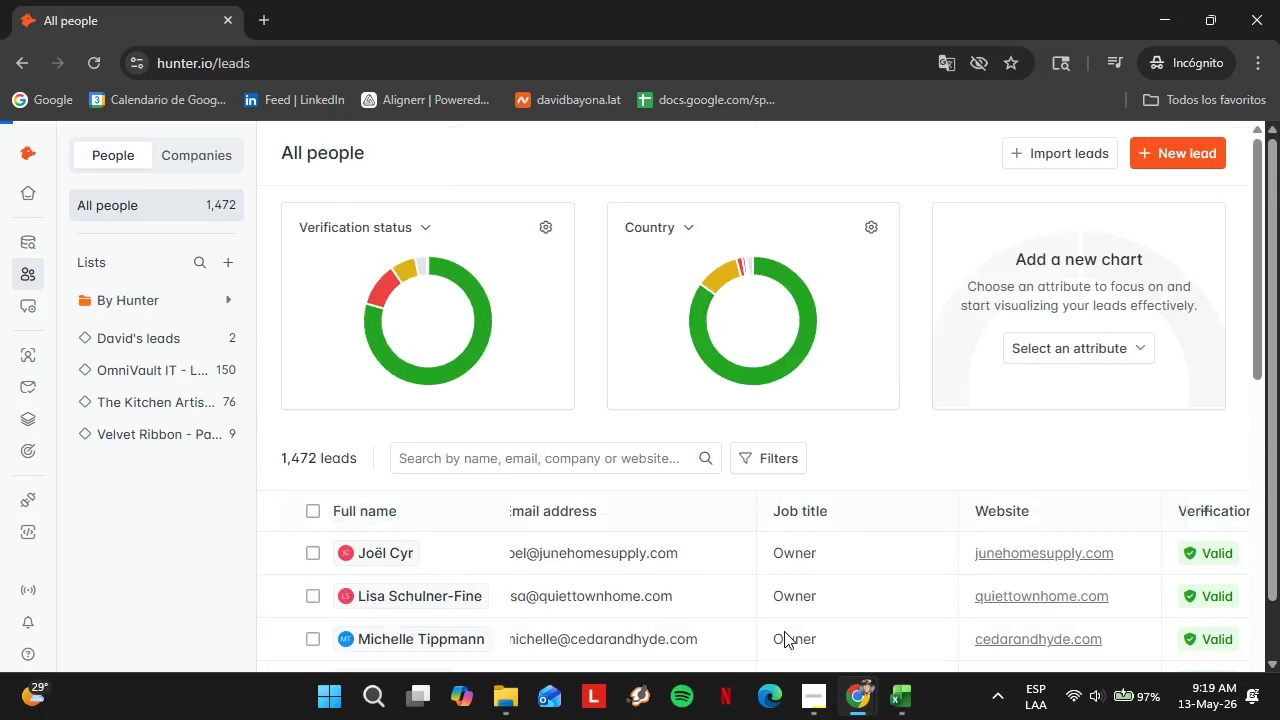 
scroll: coordinate [784, 631], scroll_direction: up, amount: 4.0
 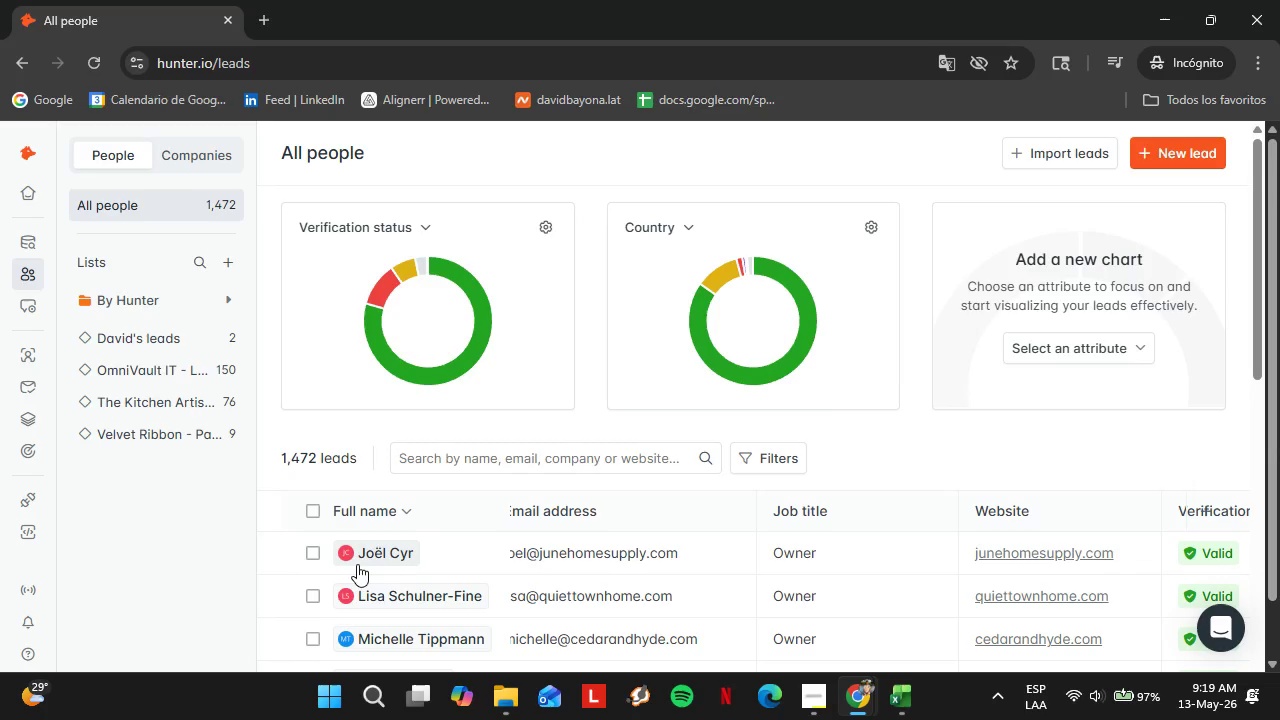 
wait(5.2)
 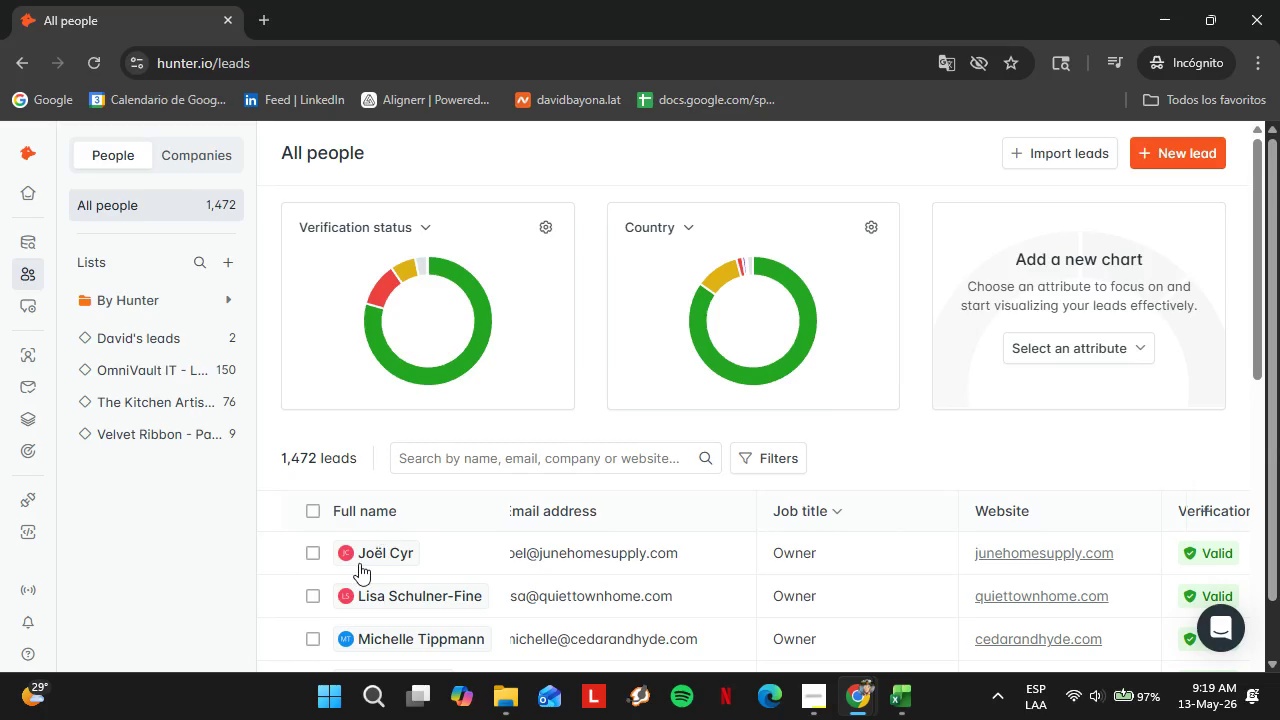 
left_click([32, 357])
 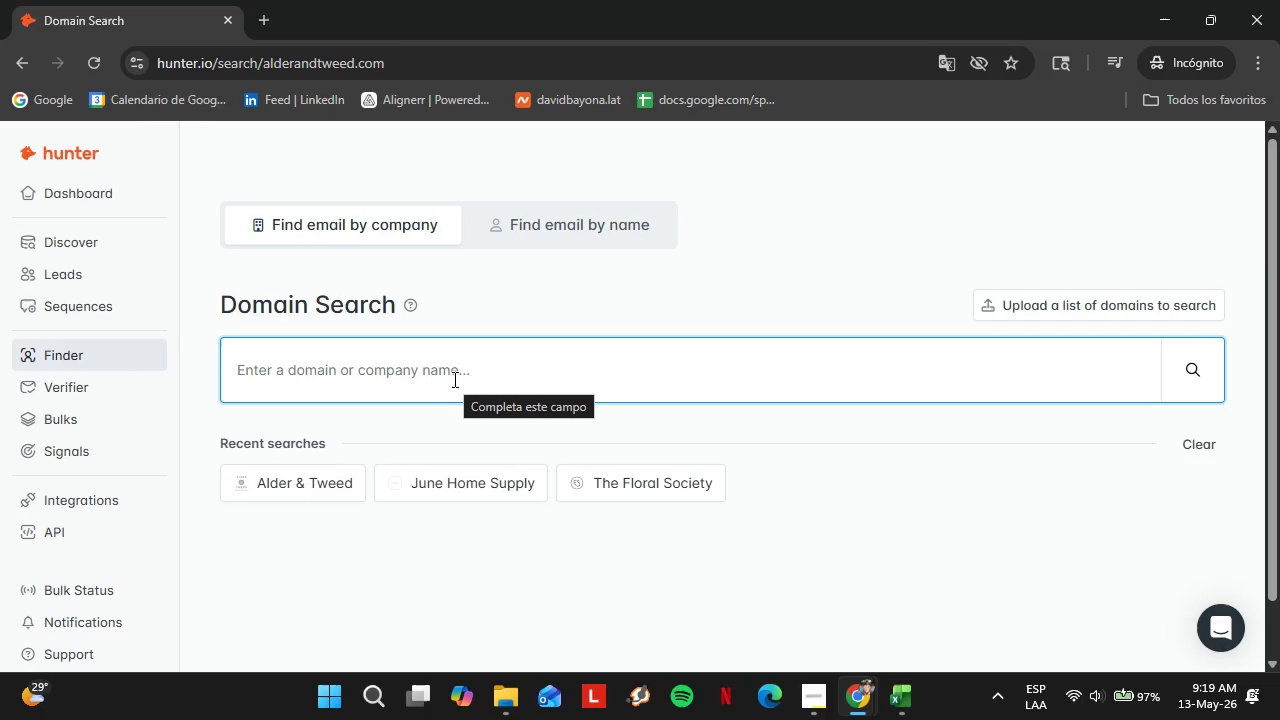 
type(arcadiamodern)
 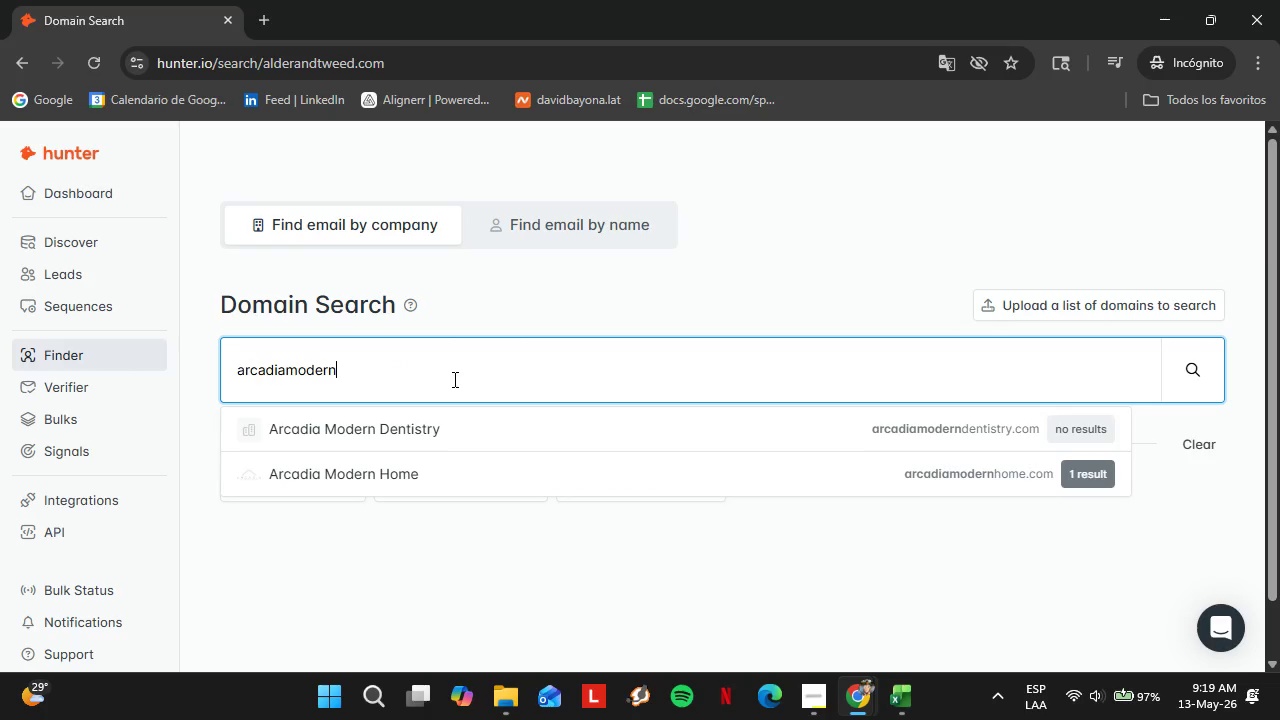 
key(ArrowDown)
 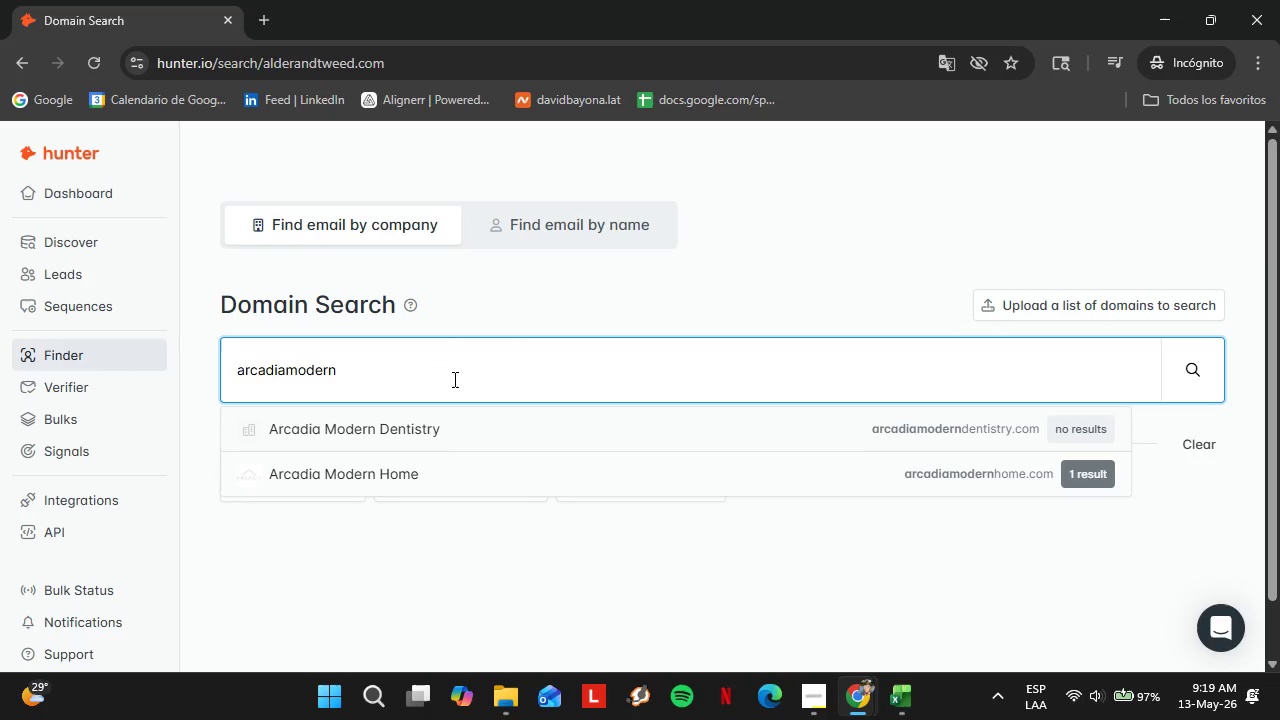 
key(ArrowDown)
 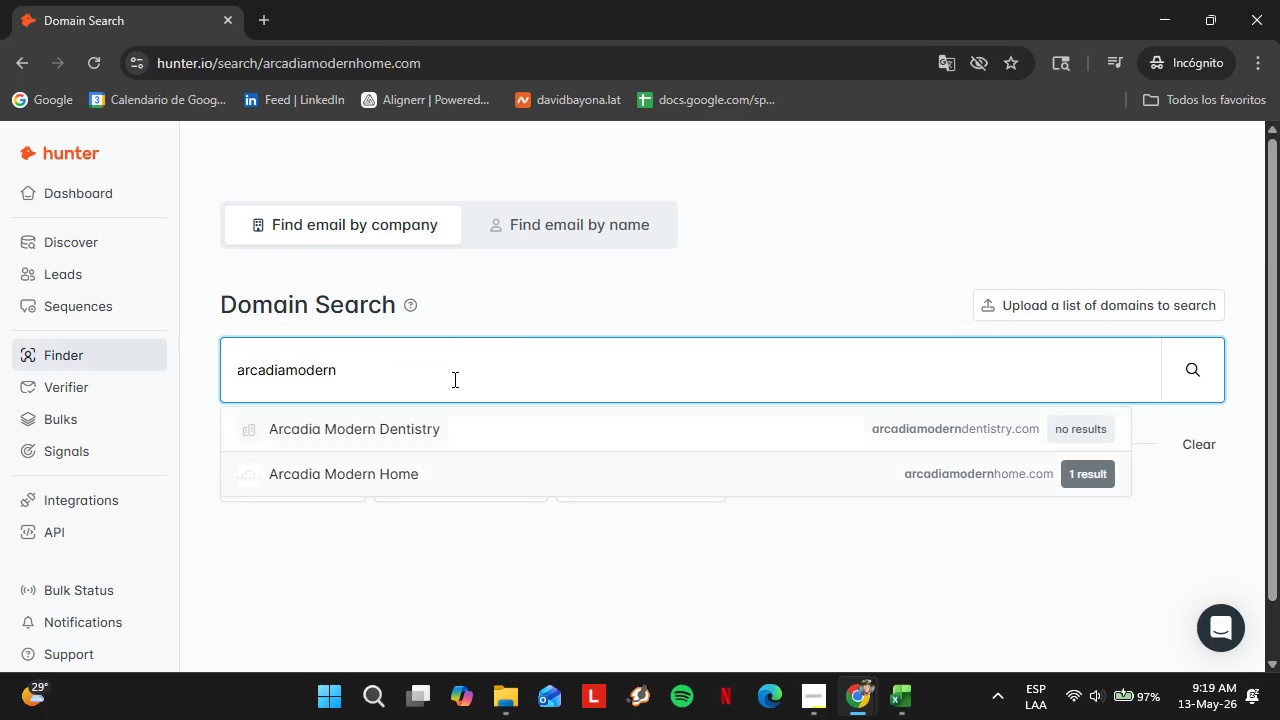 
key(Enter)
 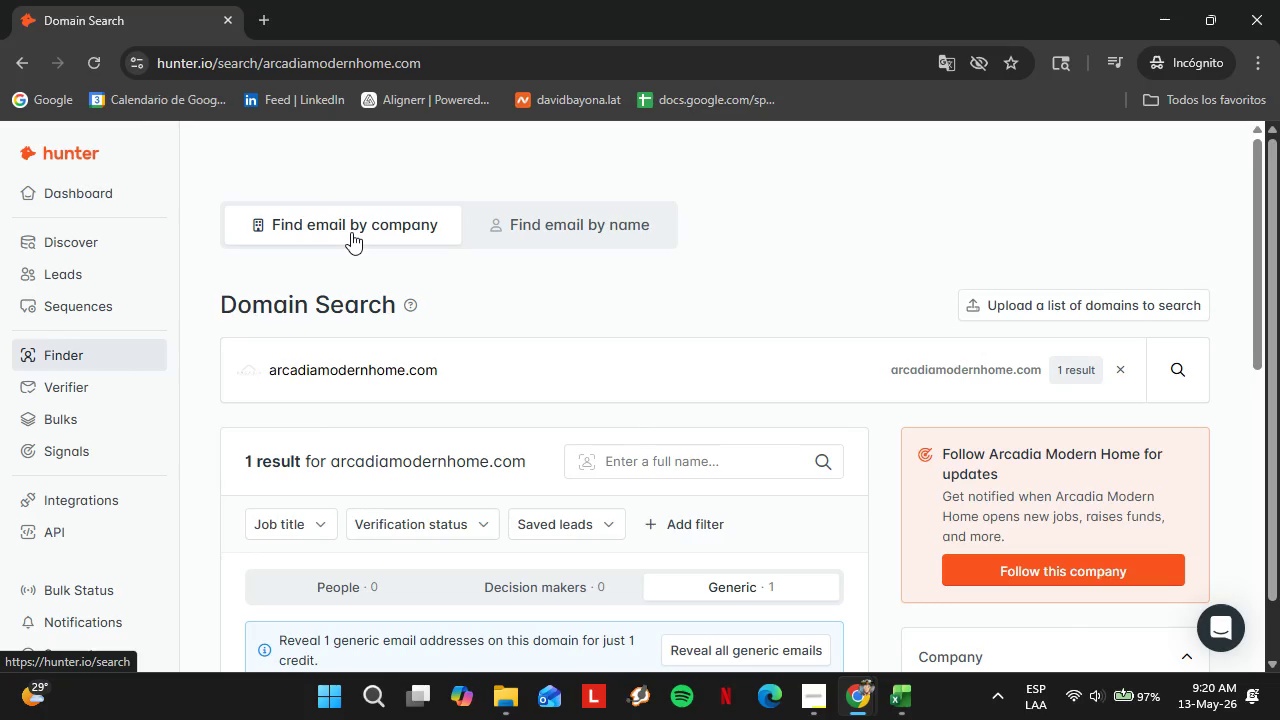 
wait(33.67)
 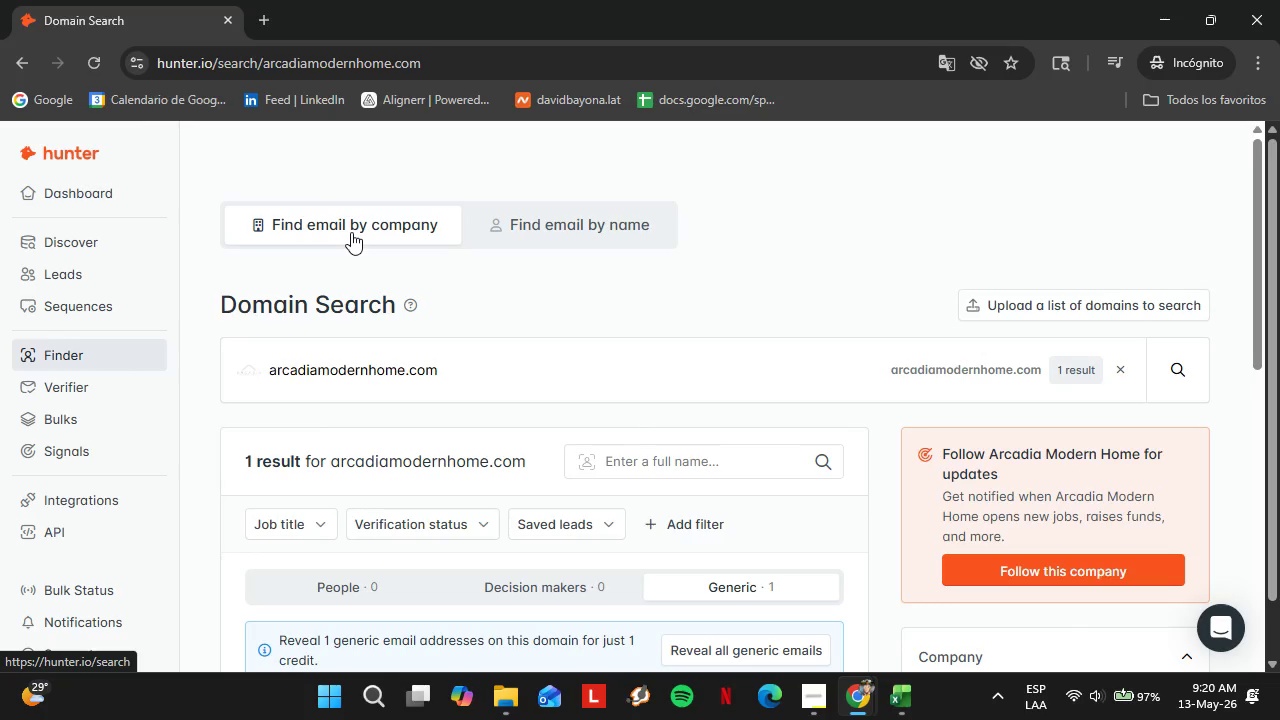 
scroll: coordinate [442, 398], scroll_direction: down, amount: 5.0
 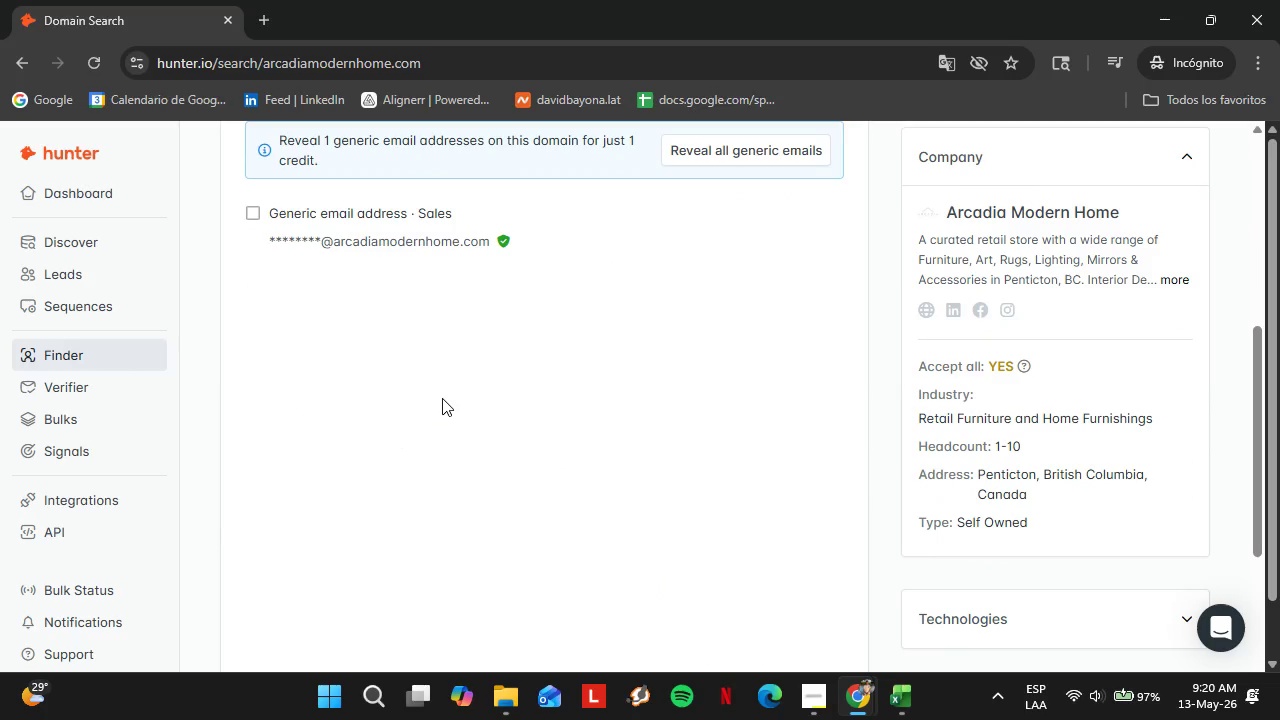 
wait(26.99)
 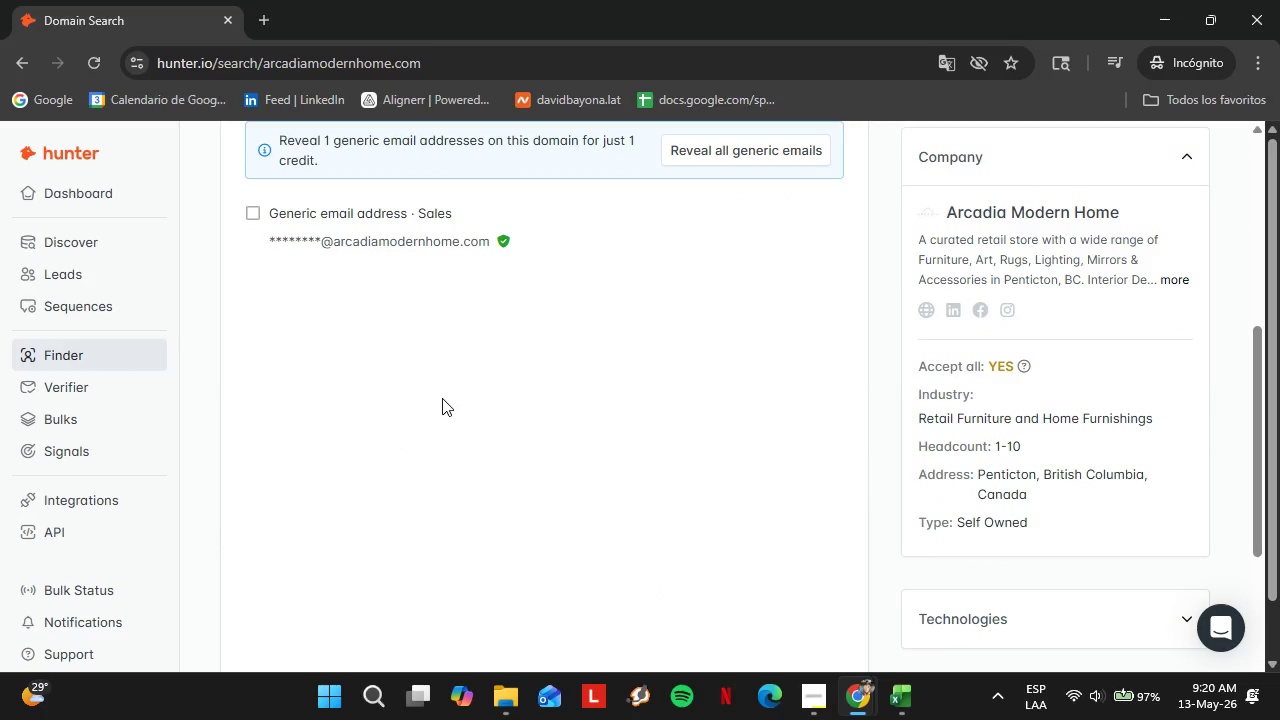 
scroll: coordinate [405, 423], scroll_direction: up, amount: 7.0
 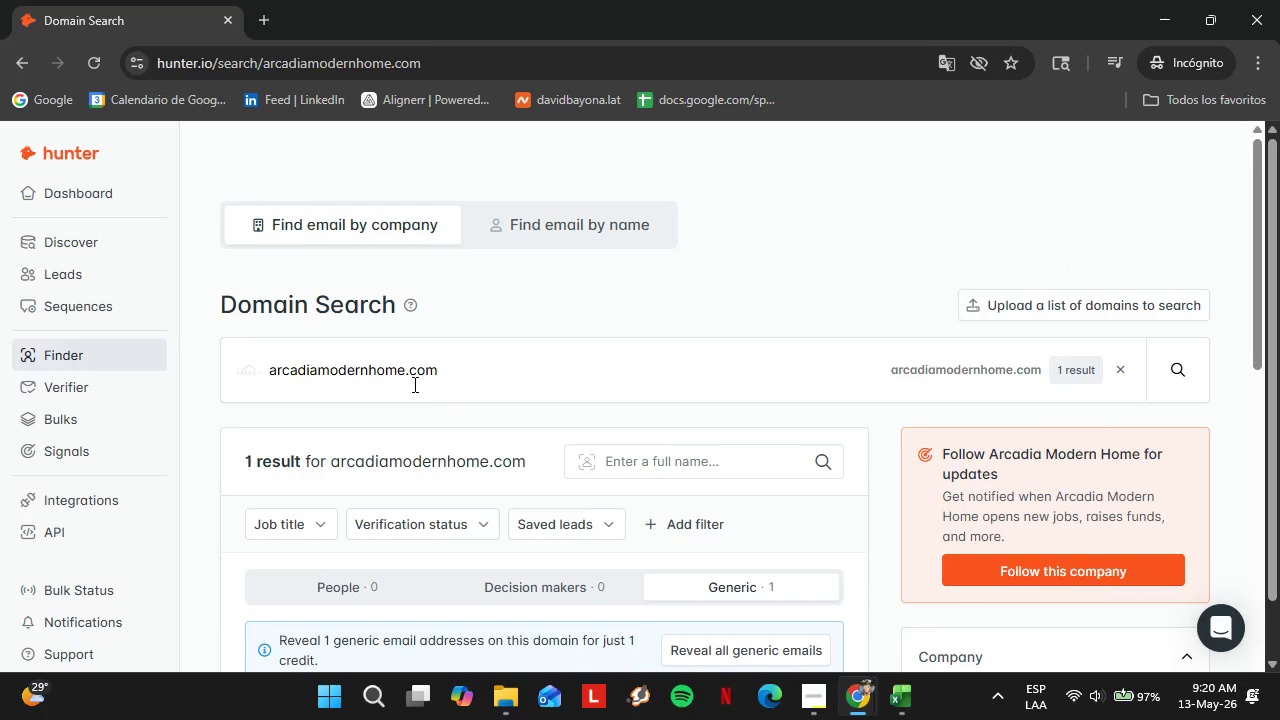 
double_click([413, 384])
 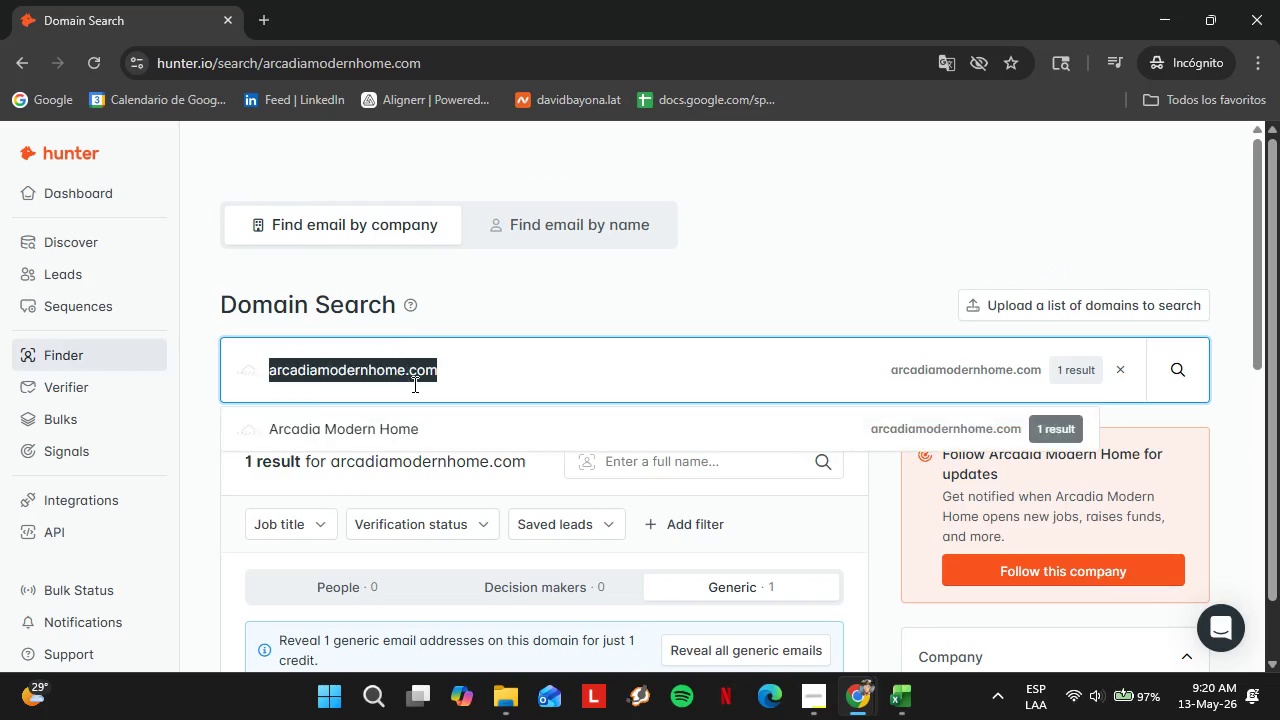 
triple_click([413, 384])
 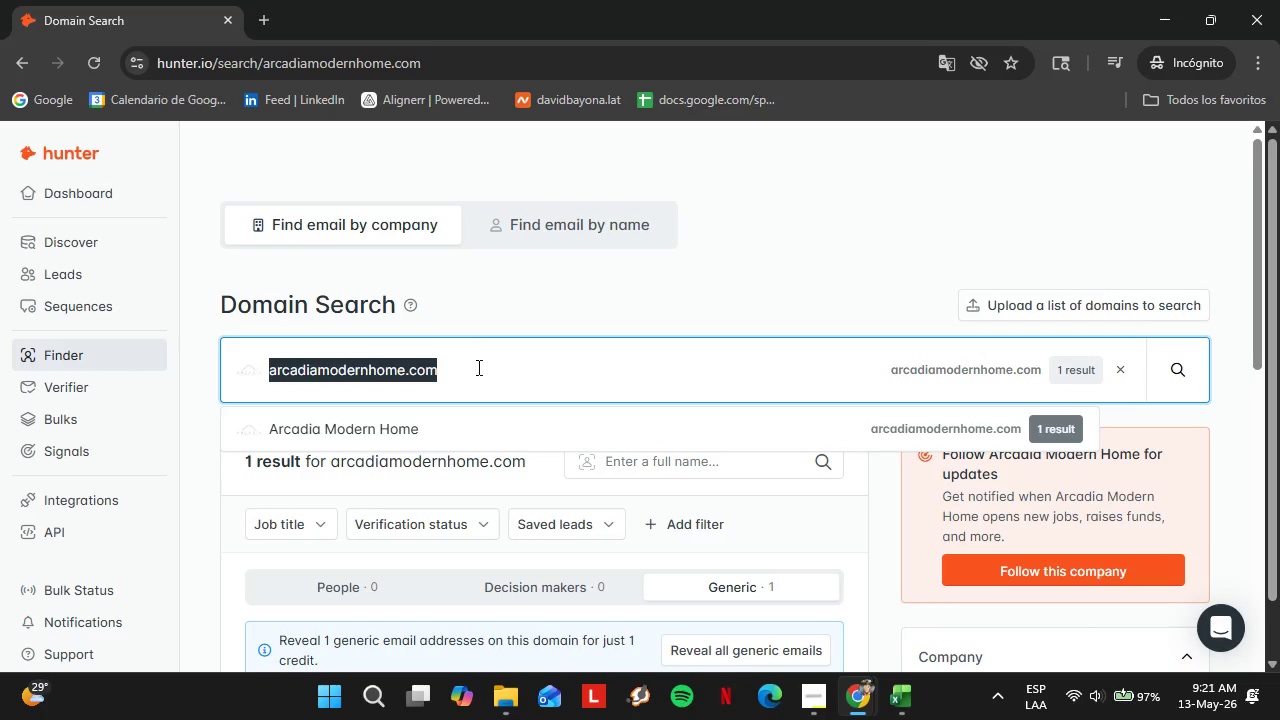 
wait(54.75)
 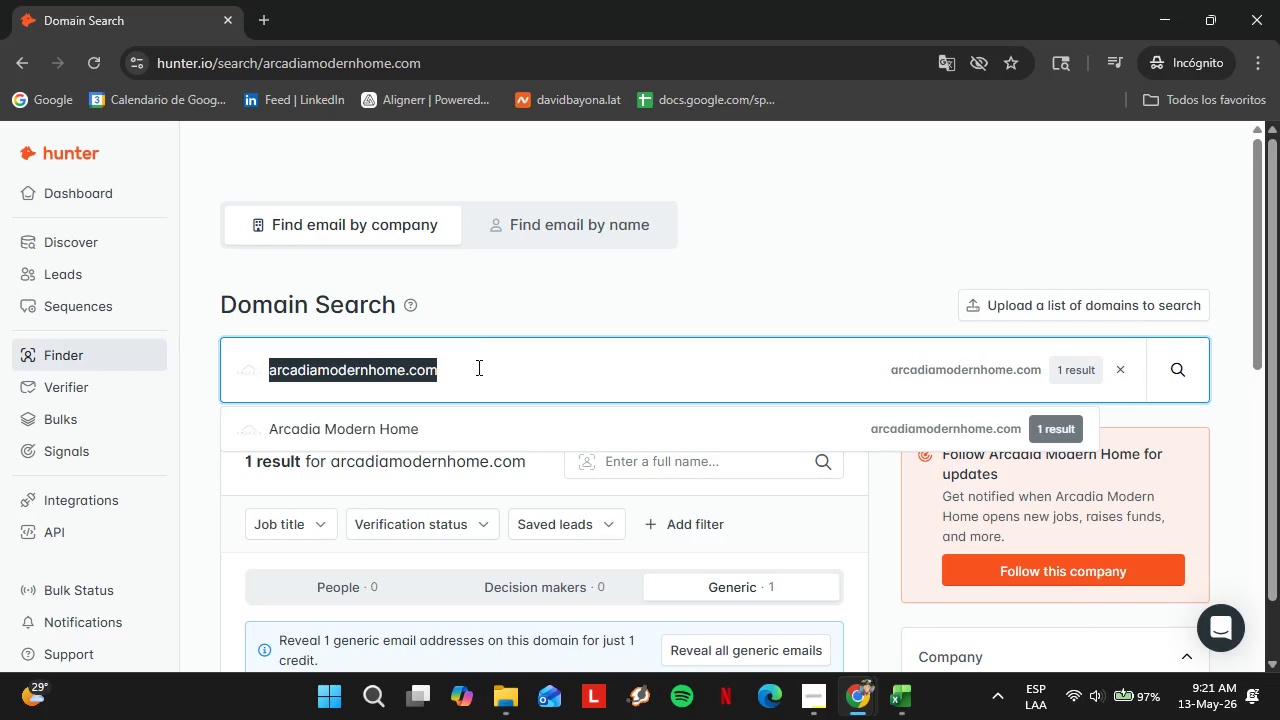 
scroll: coordinate [422, 487], scroll_direction: down, amount: 3.0
 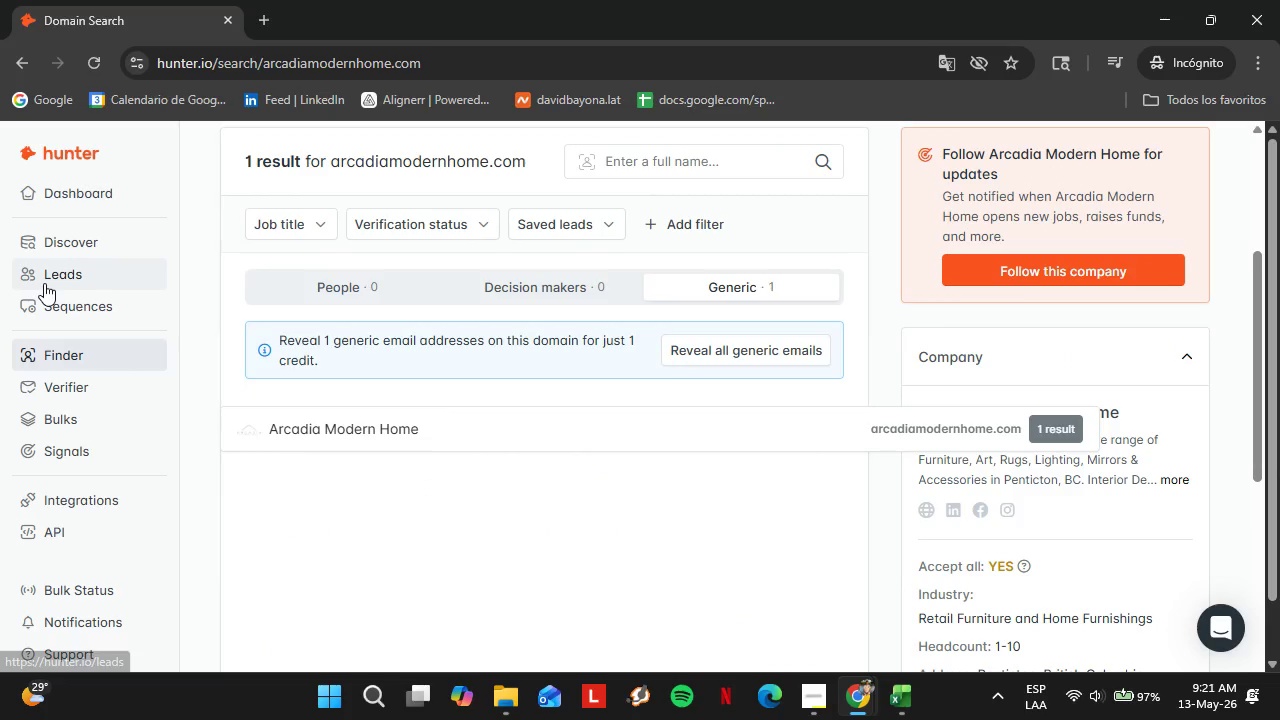 
left_click([44, 283])
 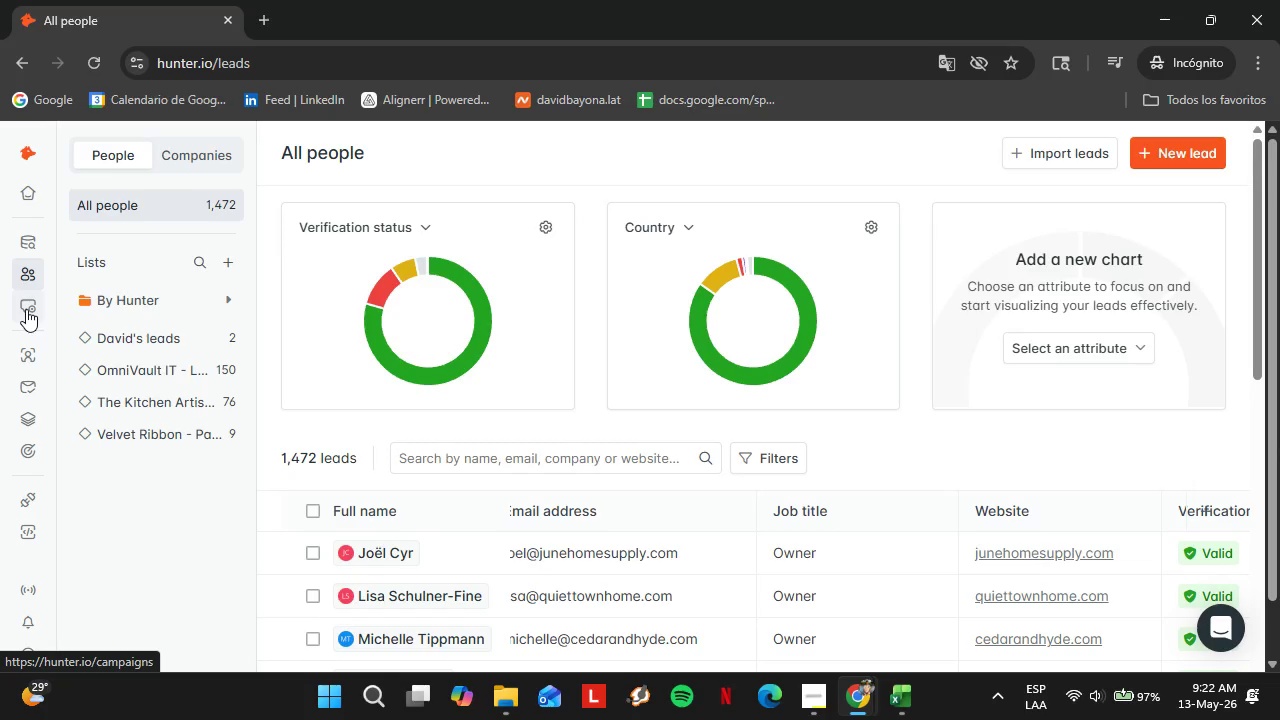 
wait(30.17)
 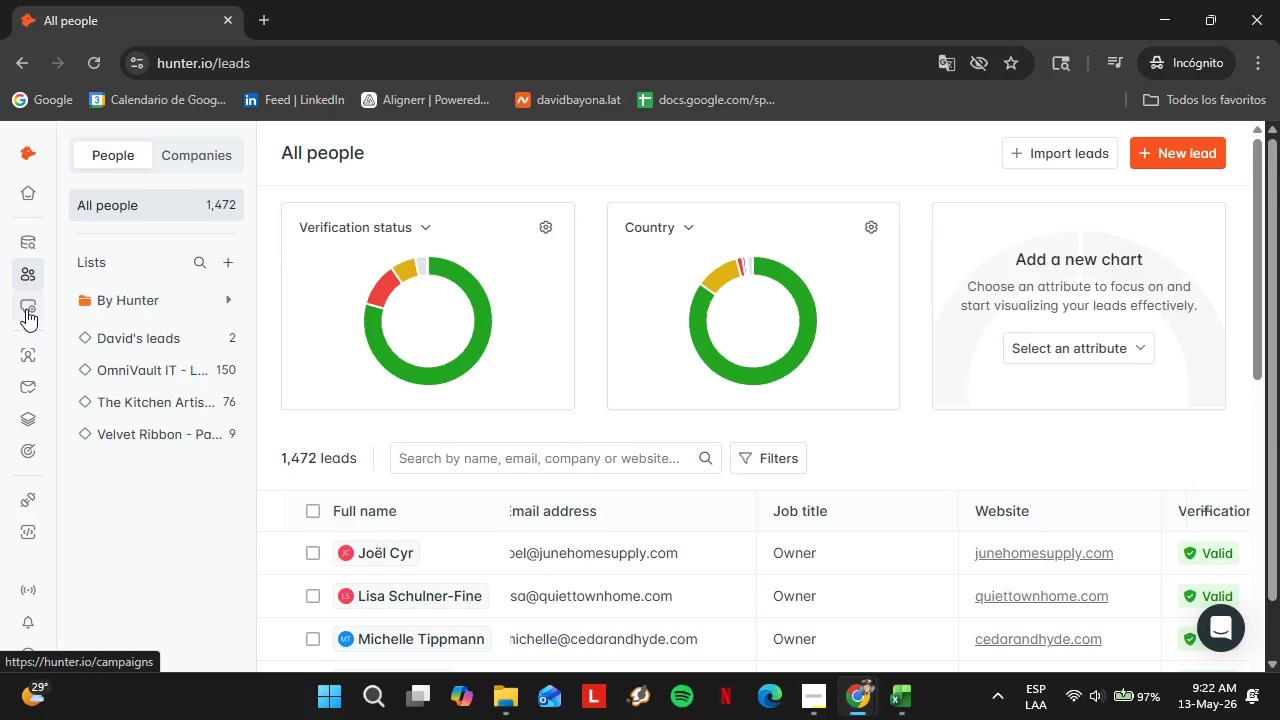 
left_click([173, 441])
 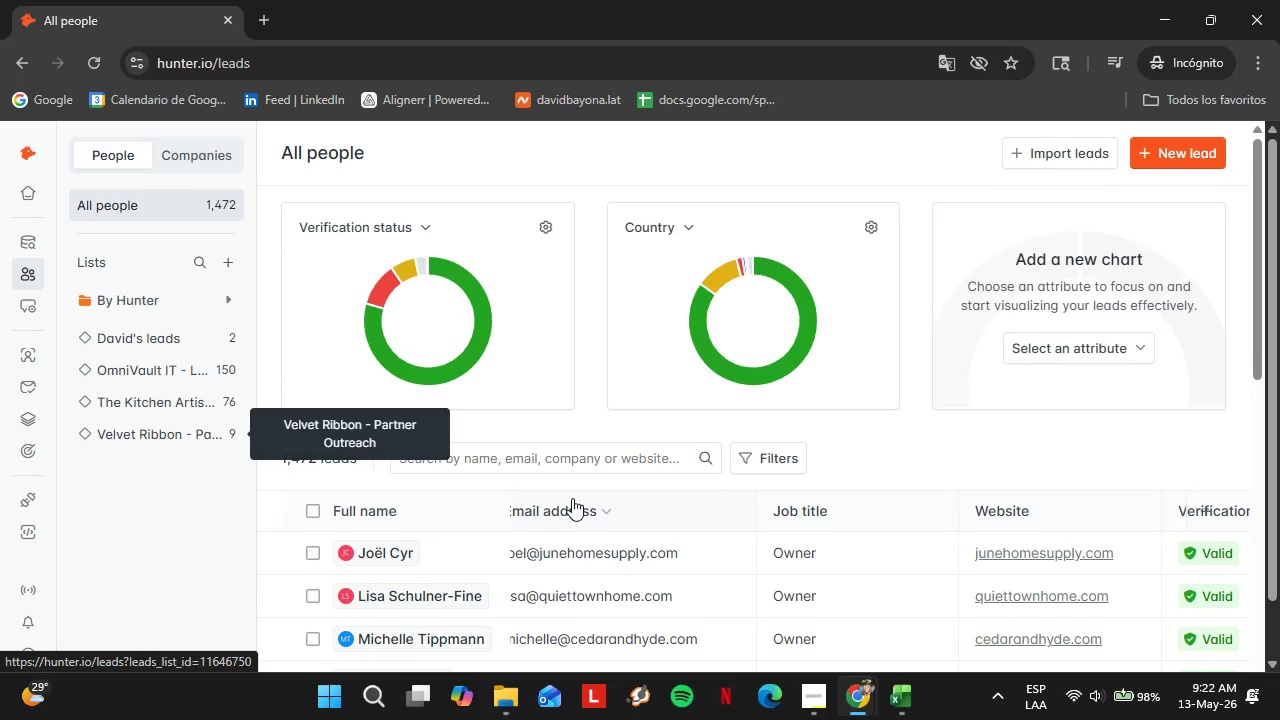 
scroll: coordinate [590, 503], scroll_direction: down, amount: 2.0
 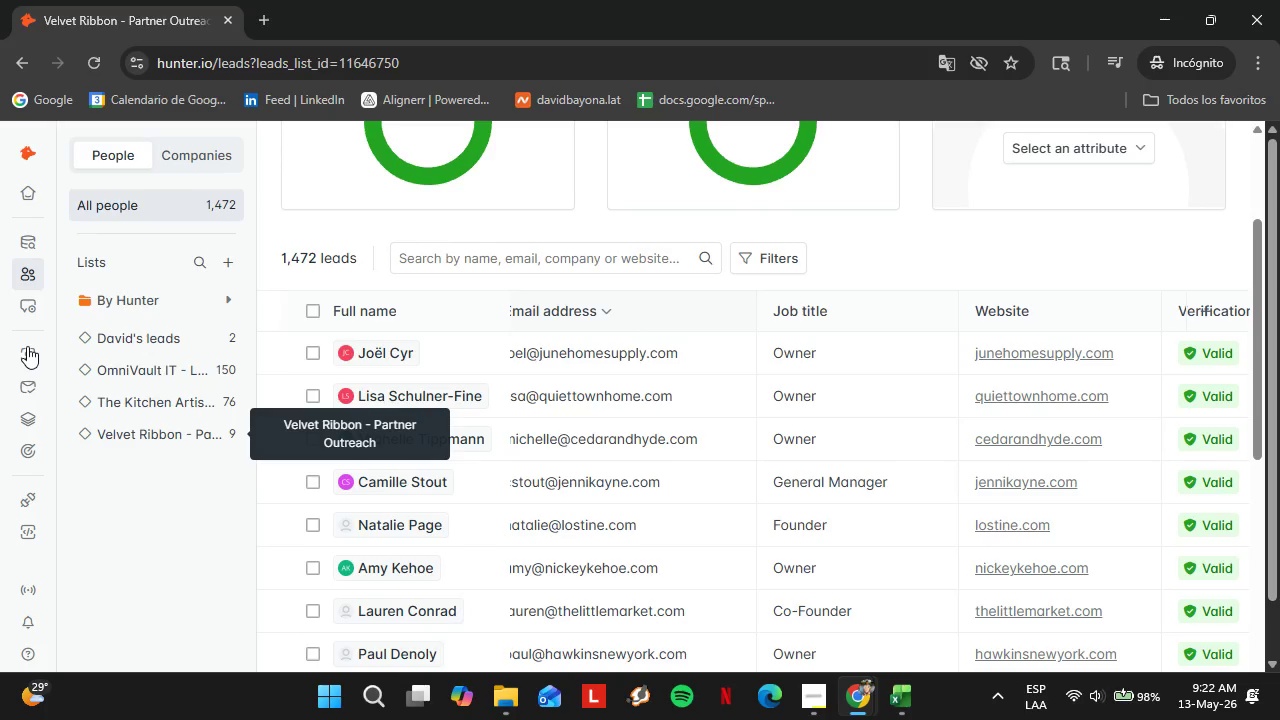 
left_click([27, 349])
 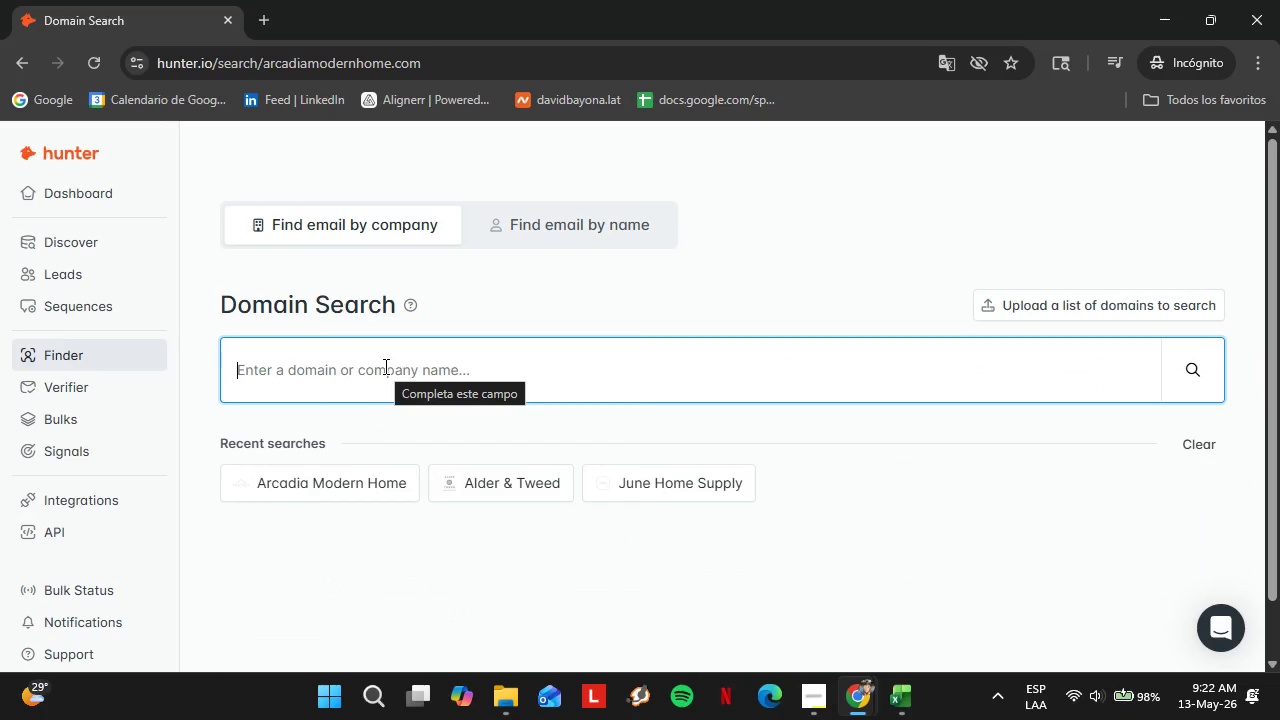 
type(ausgustsa)
 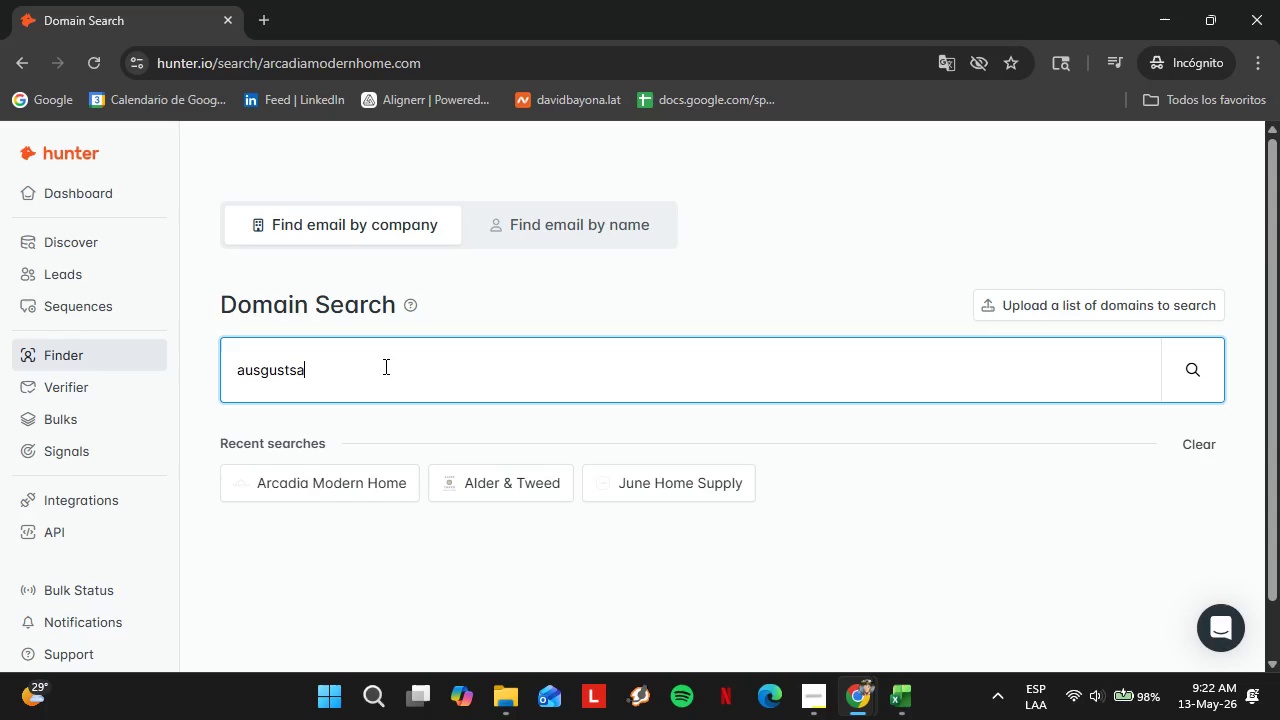 
type(gehome.com)
 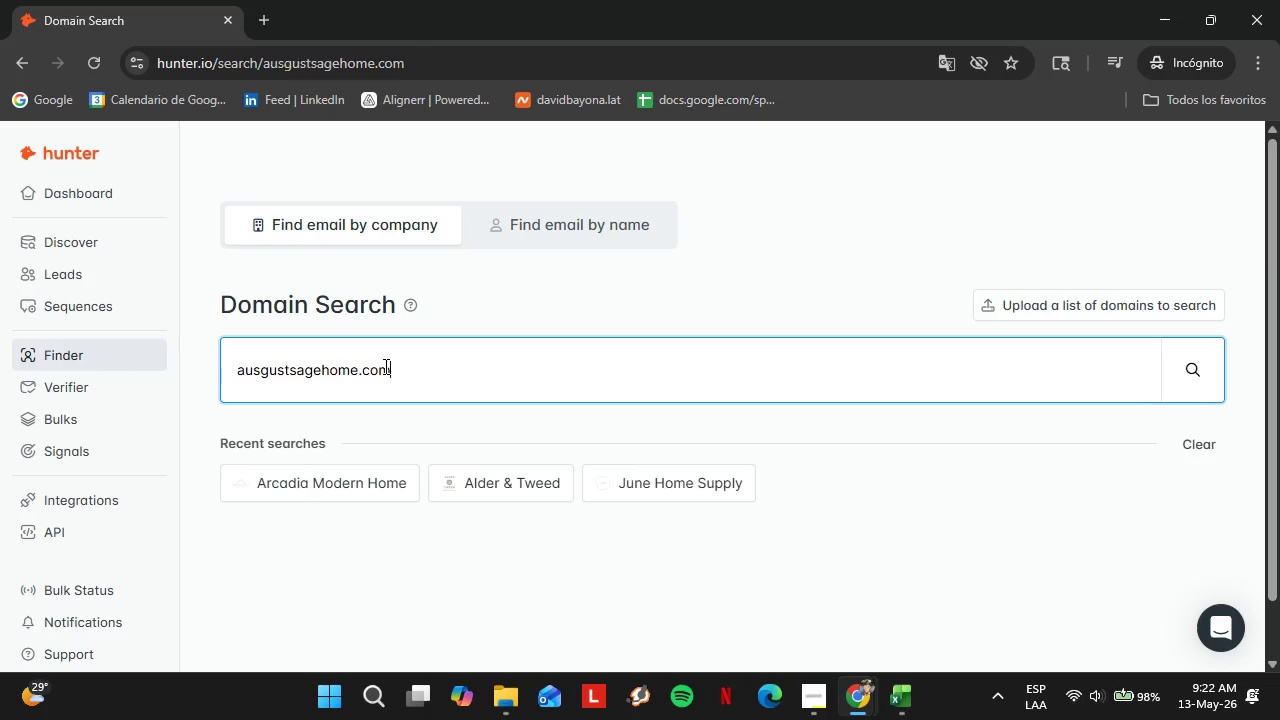 
key(Enter)
 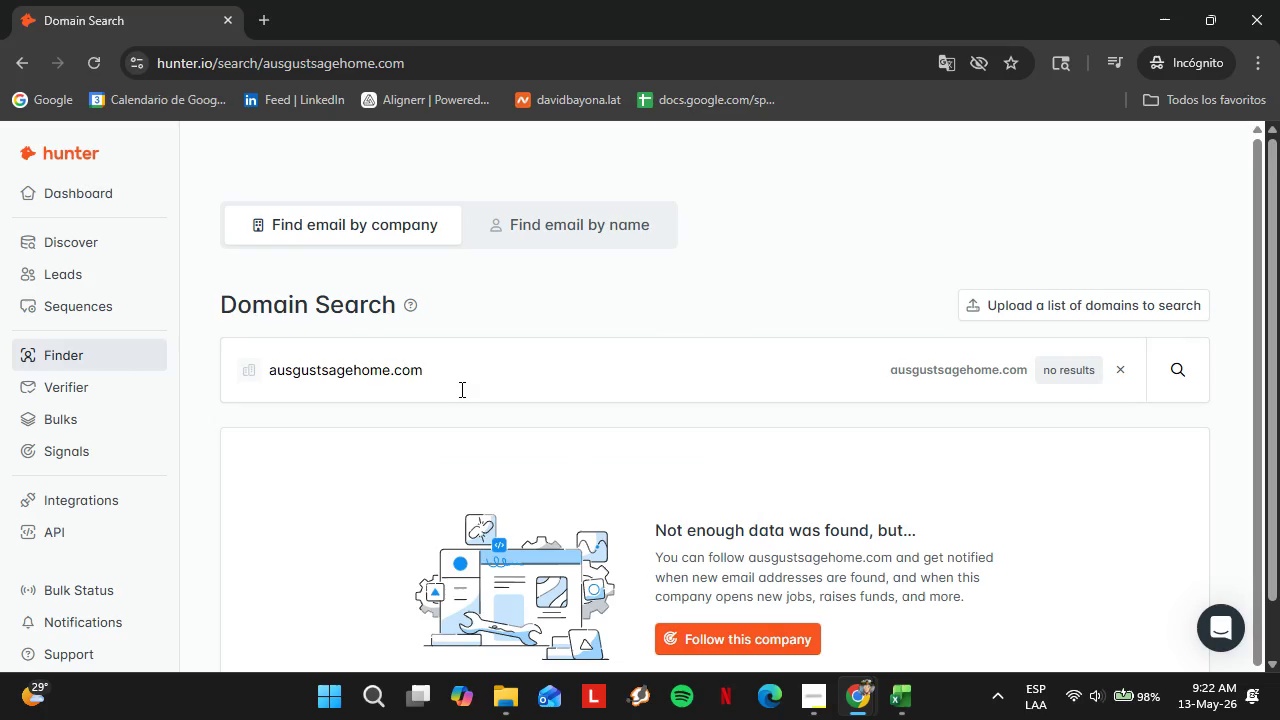 
double_click([460, 389])
 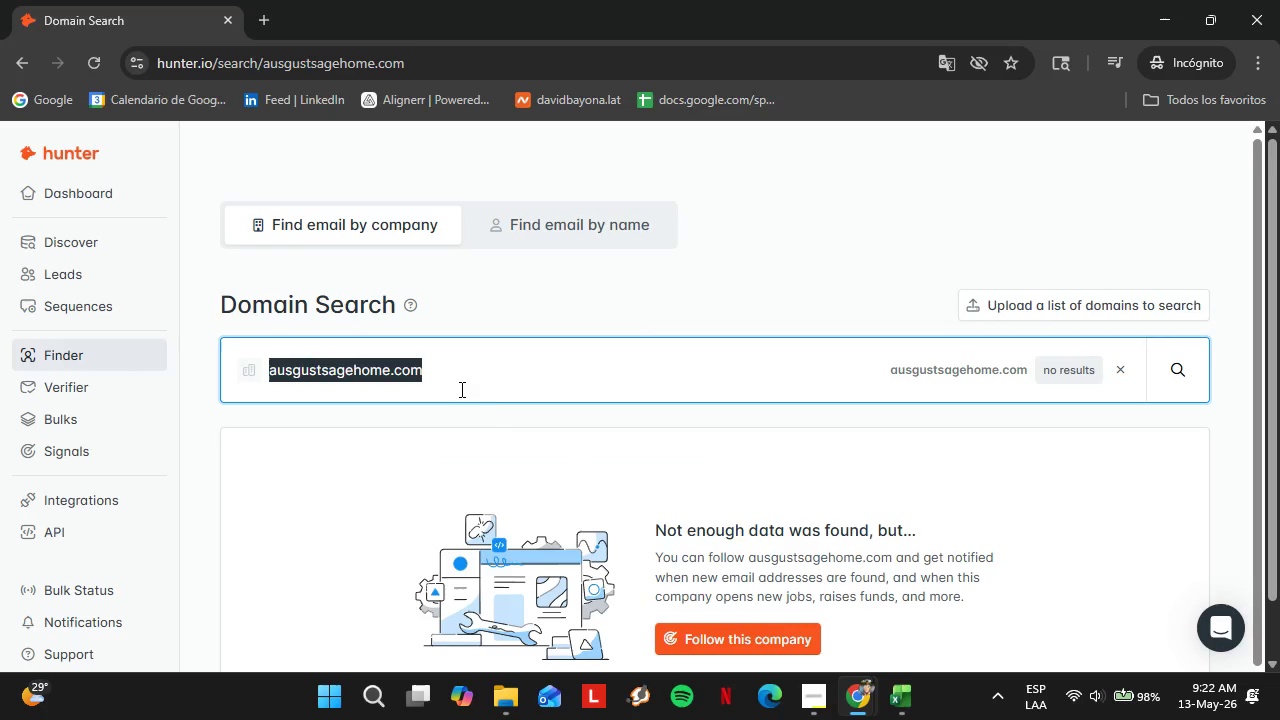 
triple_click([460, 389])
 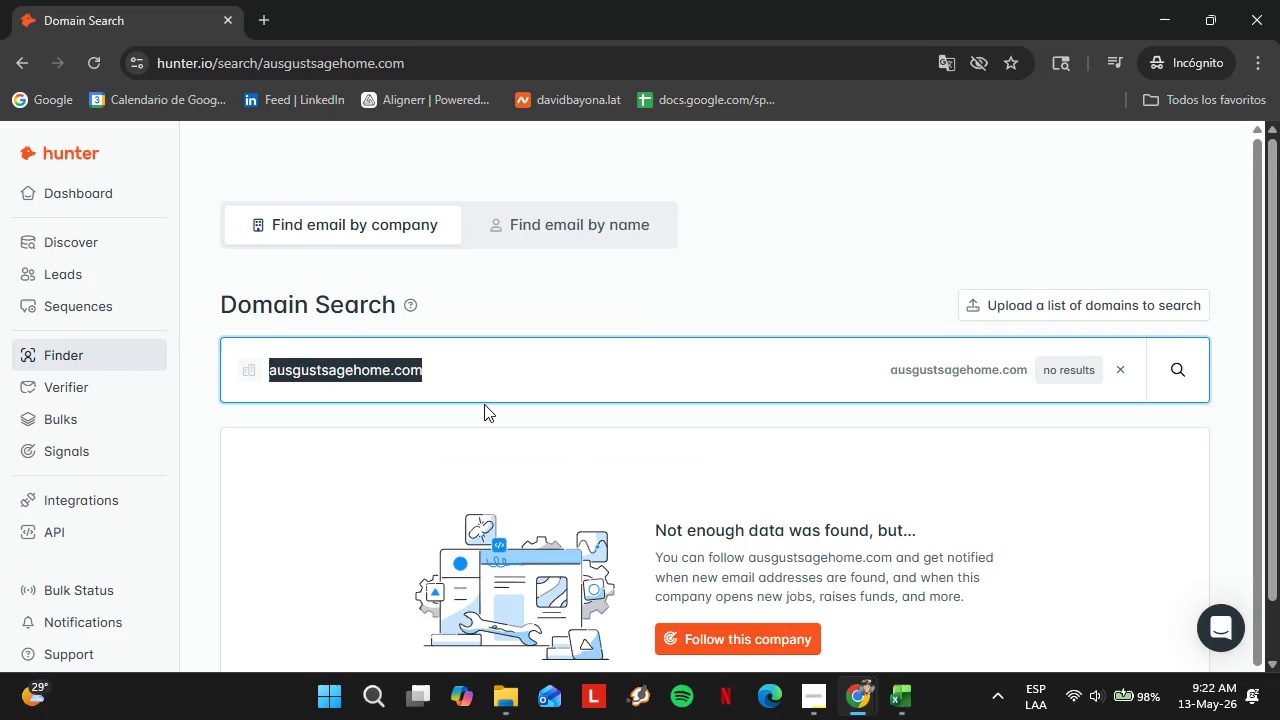 
type(behome.com)
 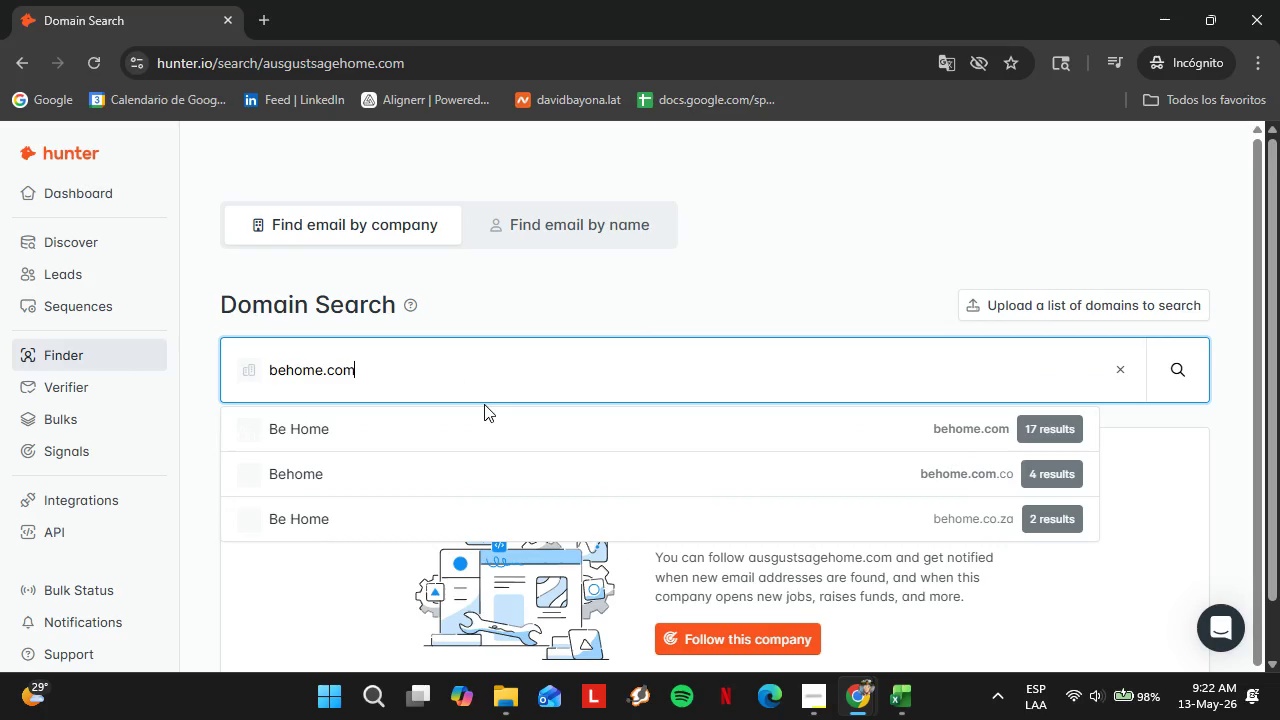 
key(Enter)
 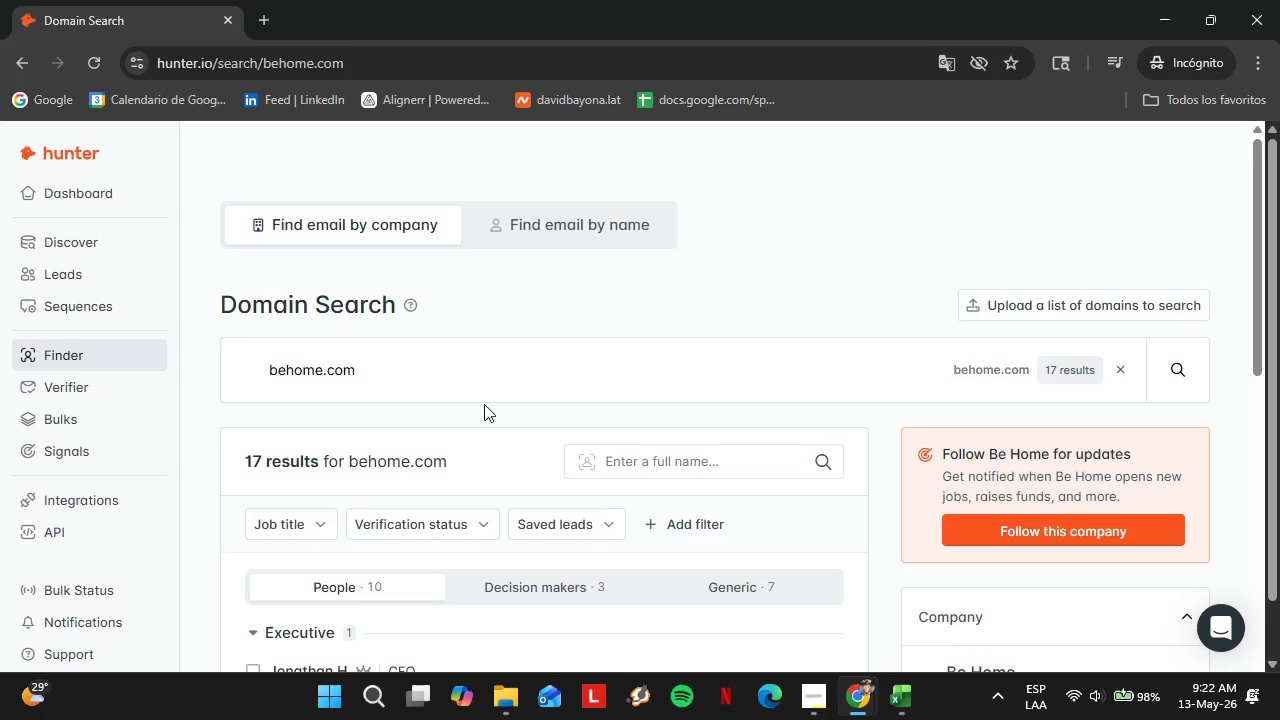 
scroll: coordinate [484, 404], scroll_direction: down, amount: 4.0
 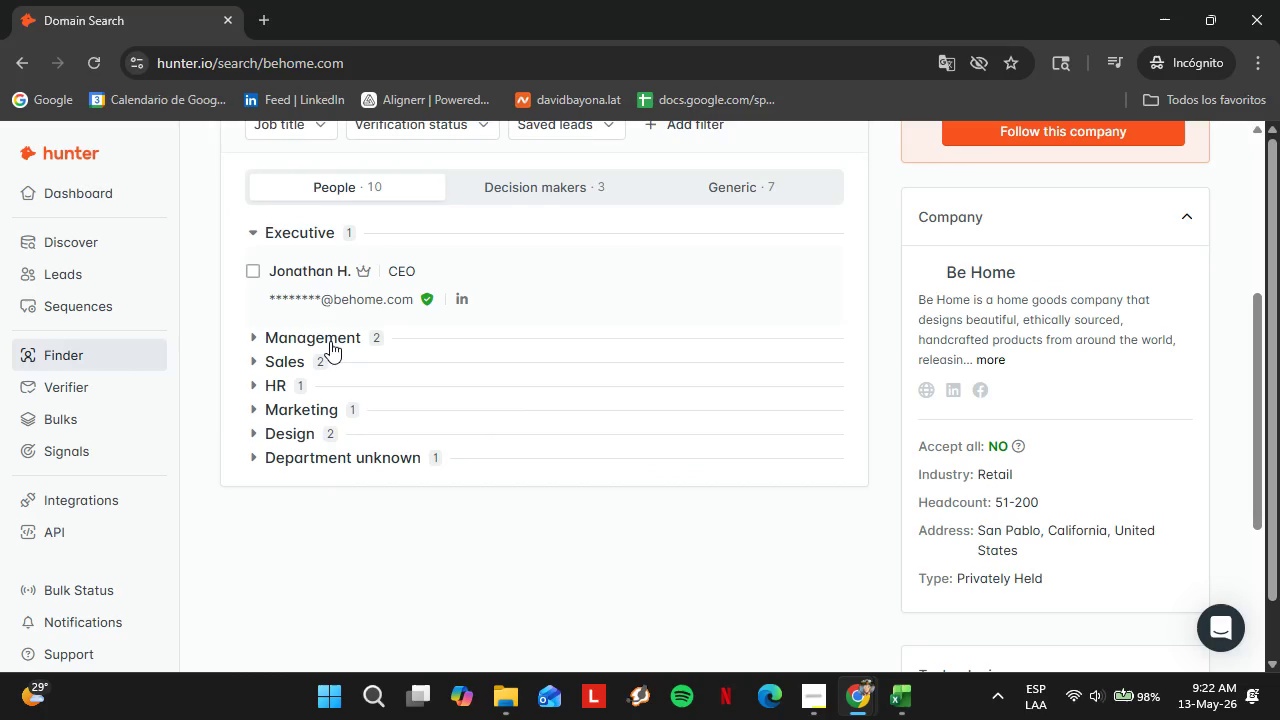 
left_click([330, 341])
 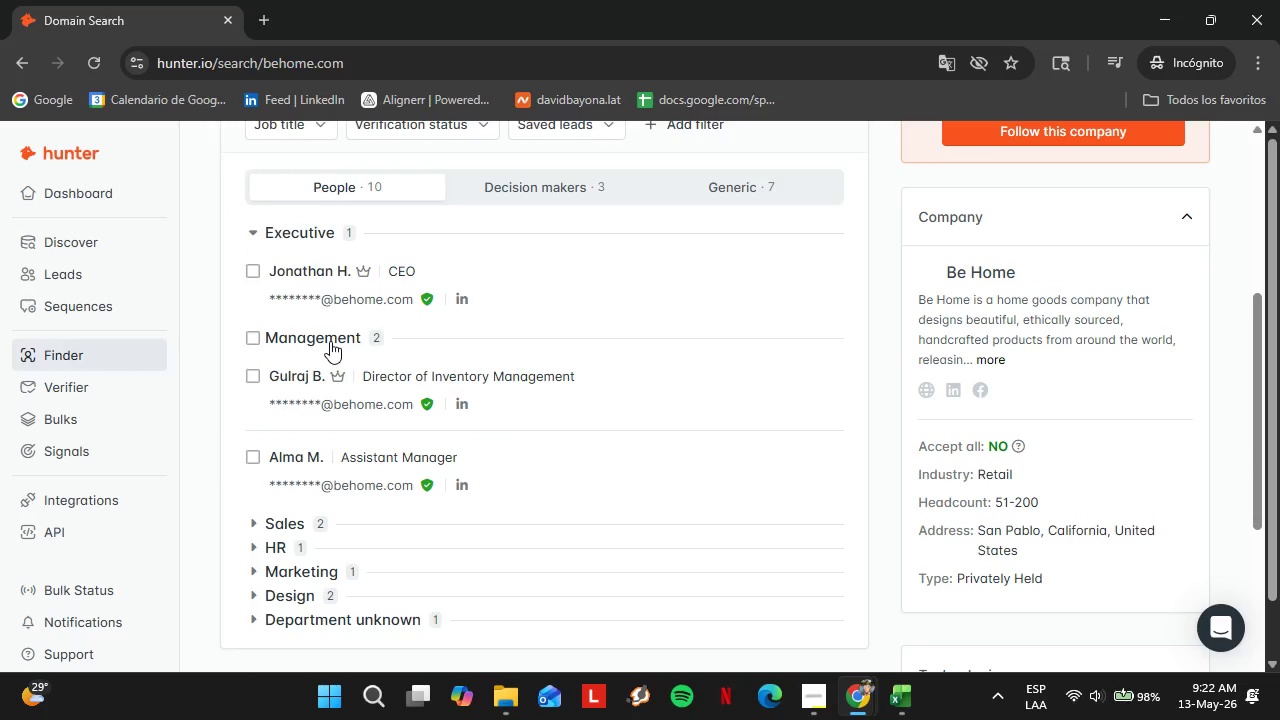 
left_click([330, 341])
 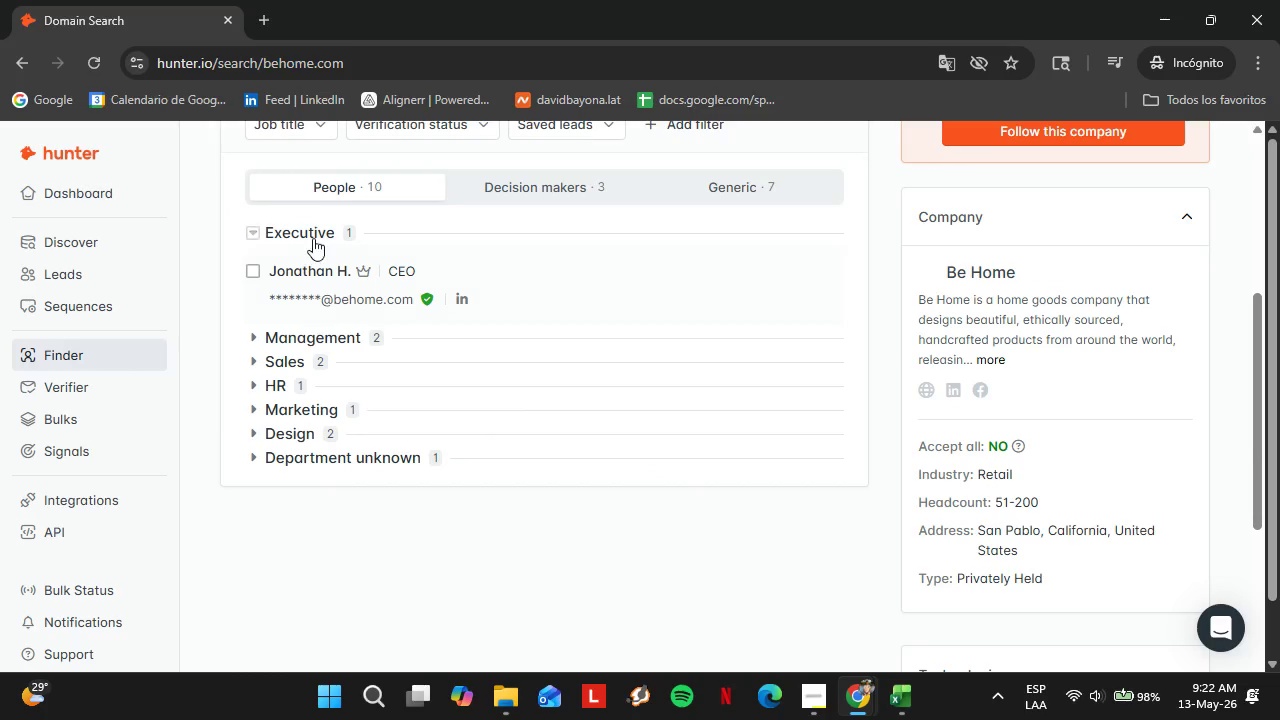 
left_click([315, 234])
 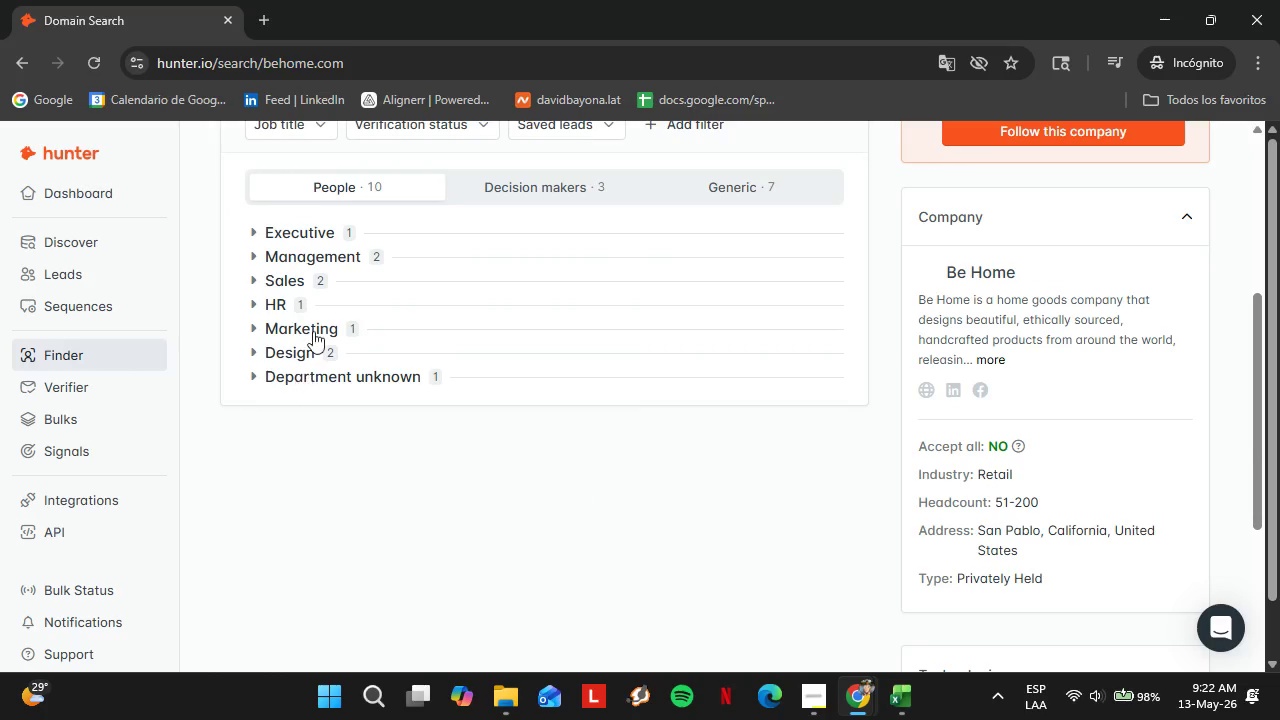 
left_click([310, 323])
 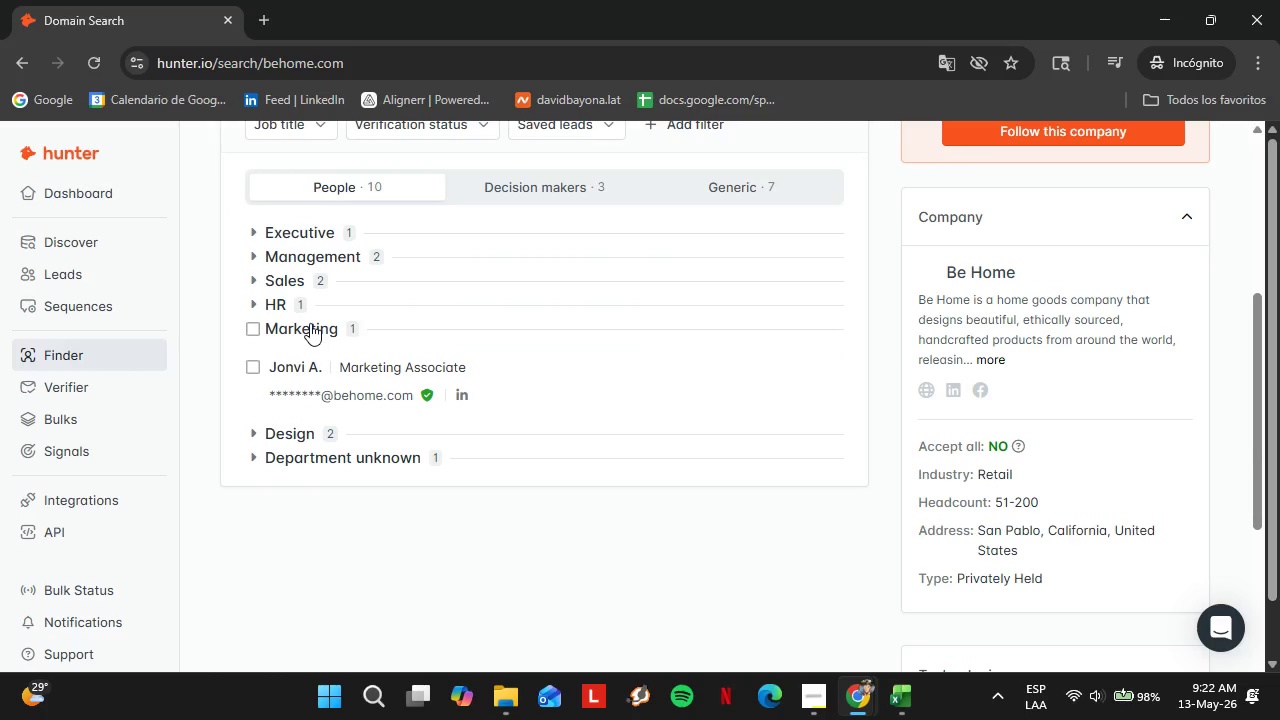 
left_click([310, 323])
 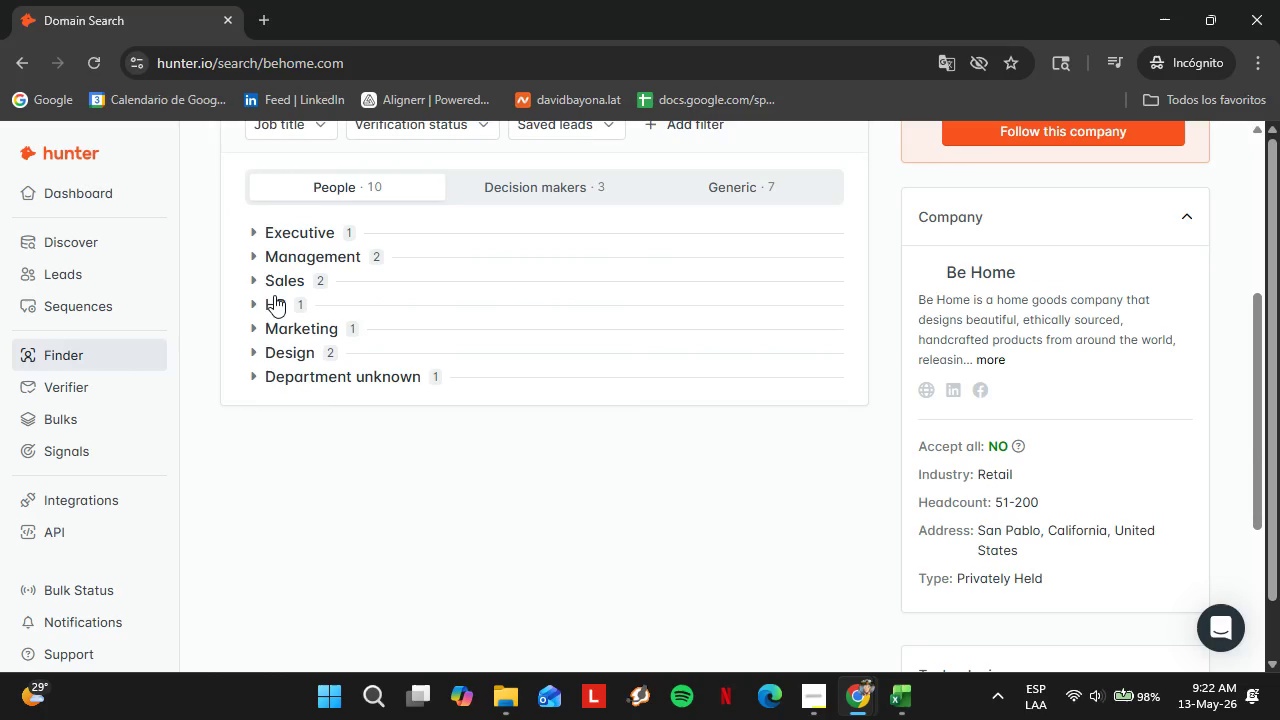 
left_click([274, 297])
 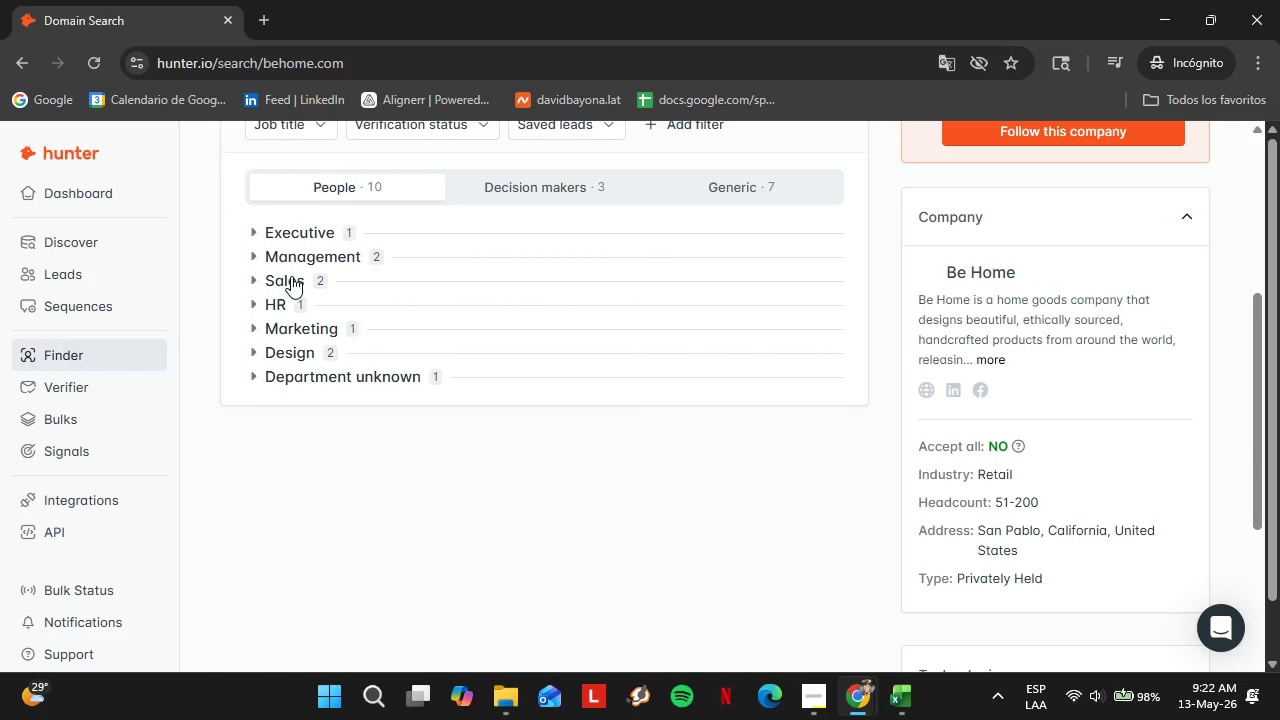 
double_click([291, 276])
 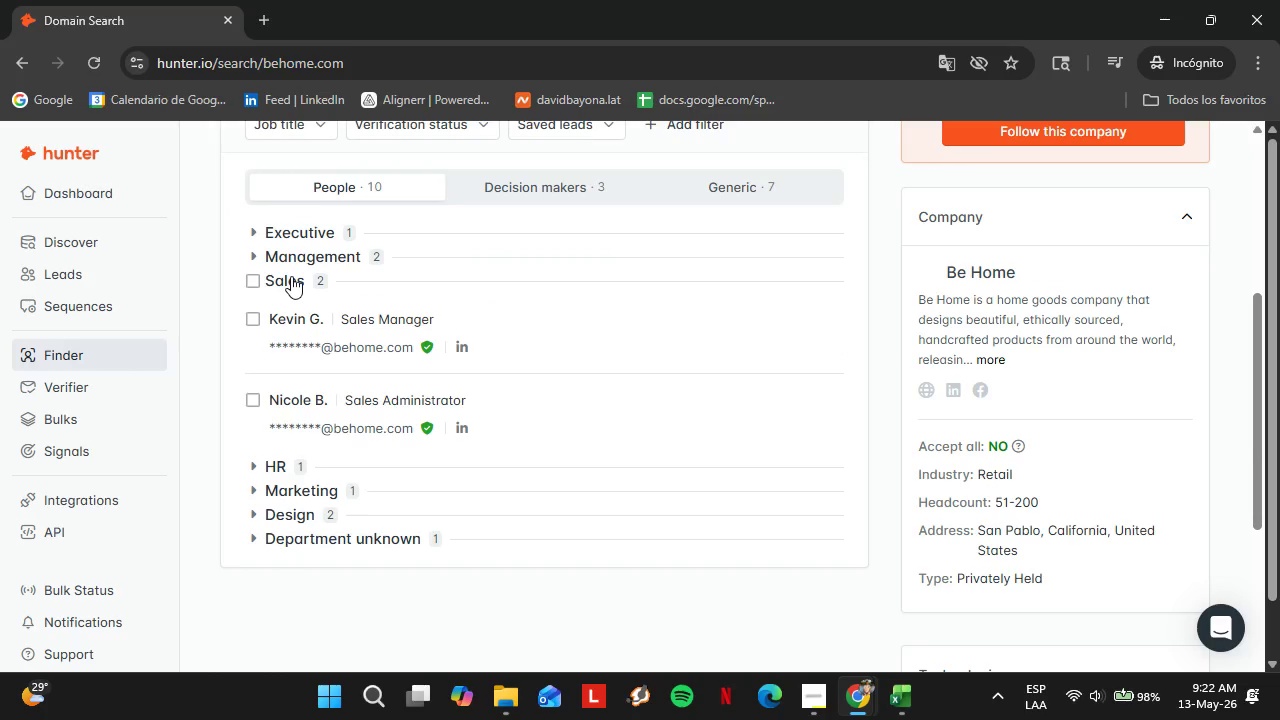 
left_click([291, 276])
 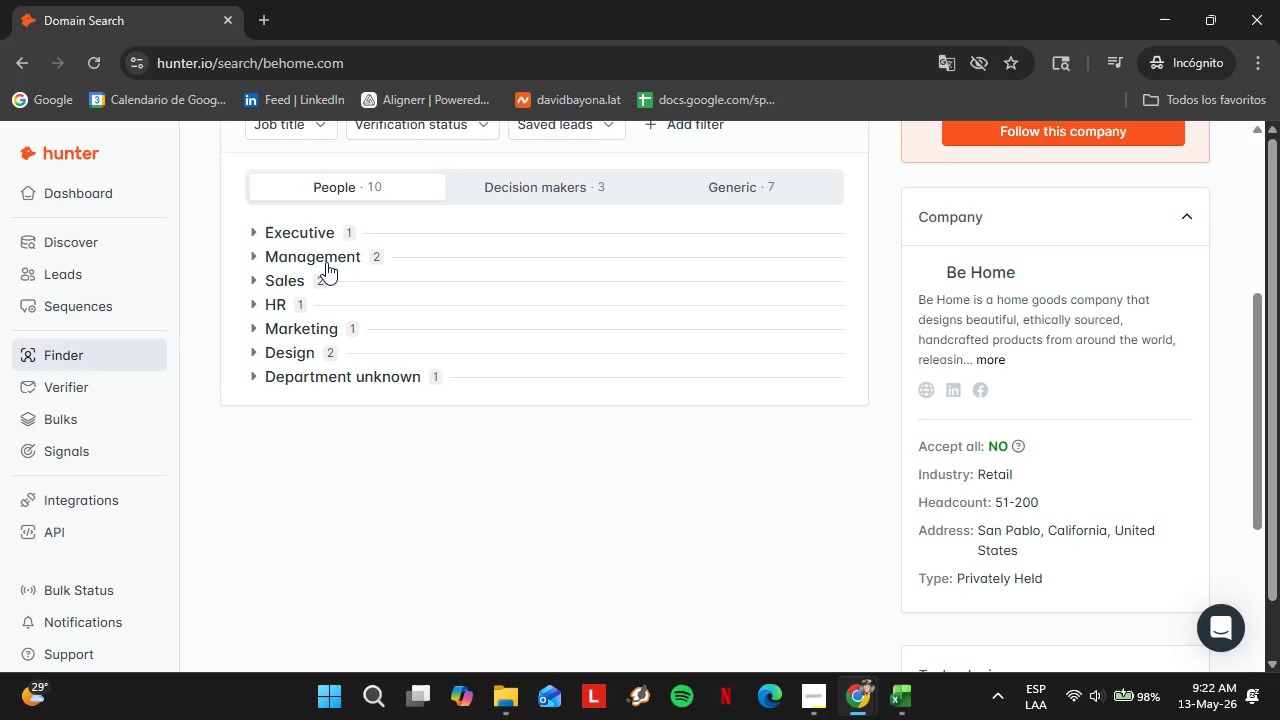 
double_click([326, 262])
 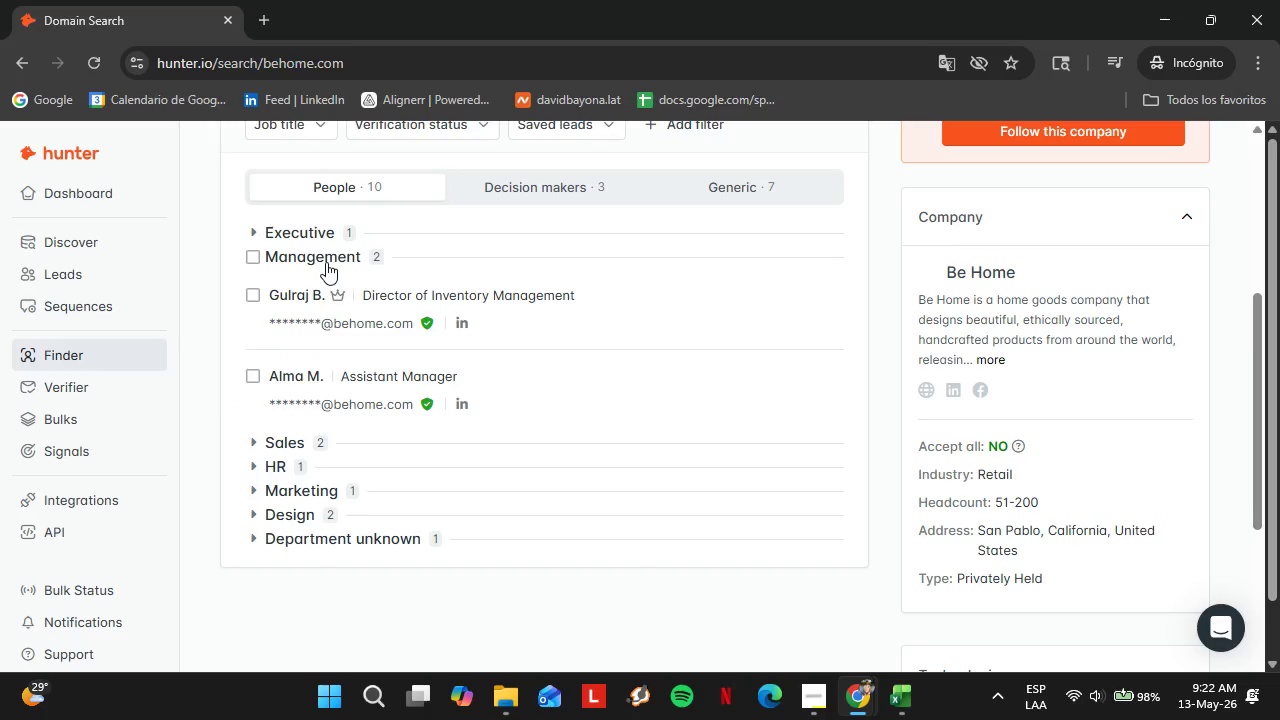 
left_click([326, 262])
 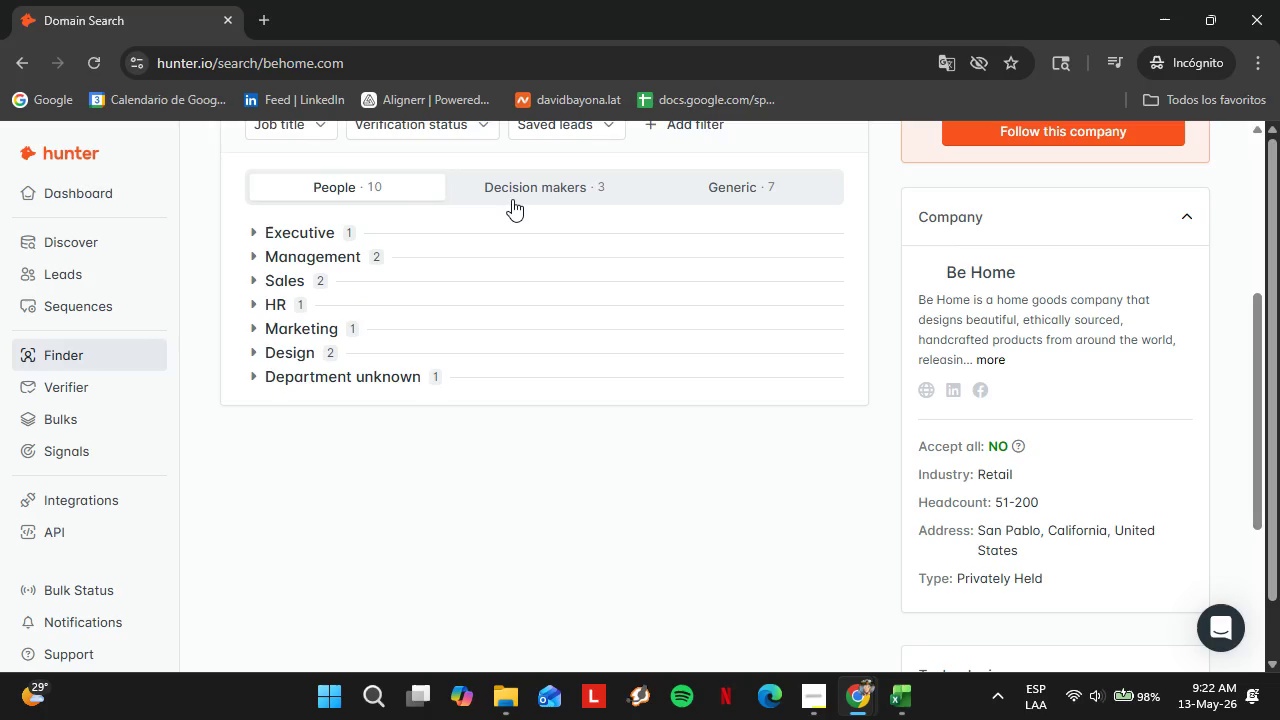 
left_click([530, 194])
 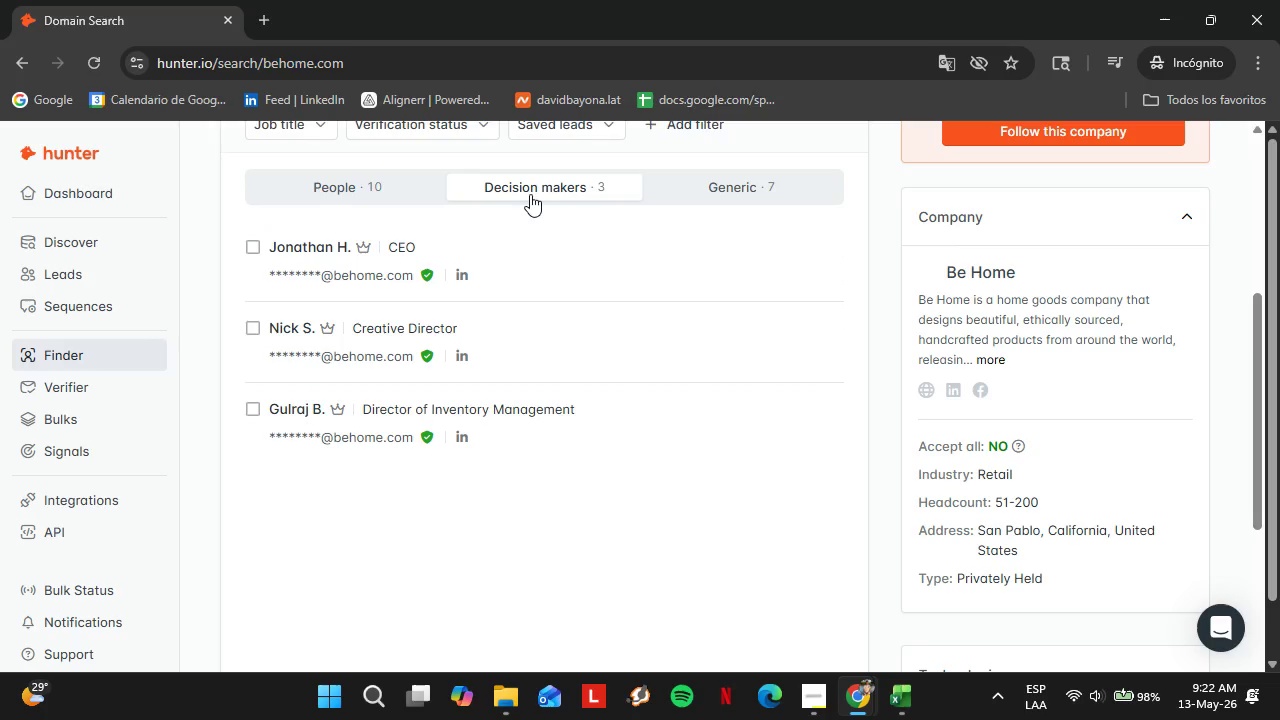 
left_click([530, 194])
 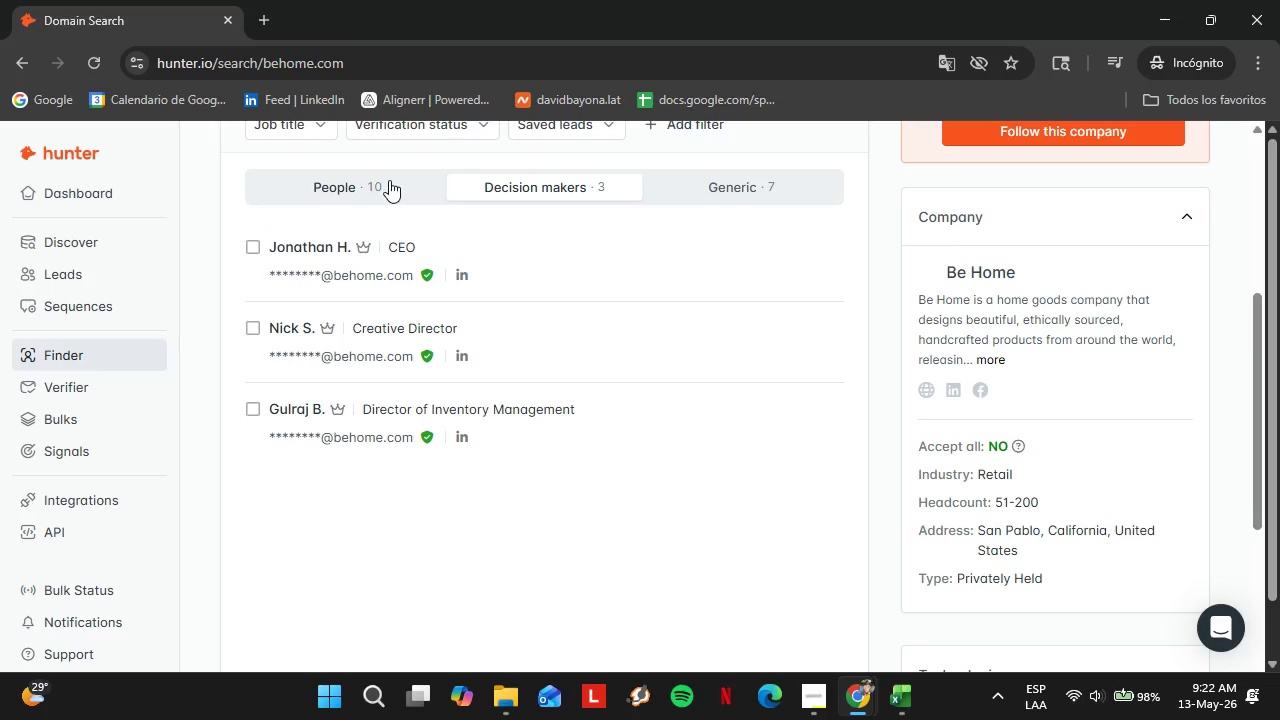 
left_click([389, 180])
 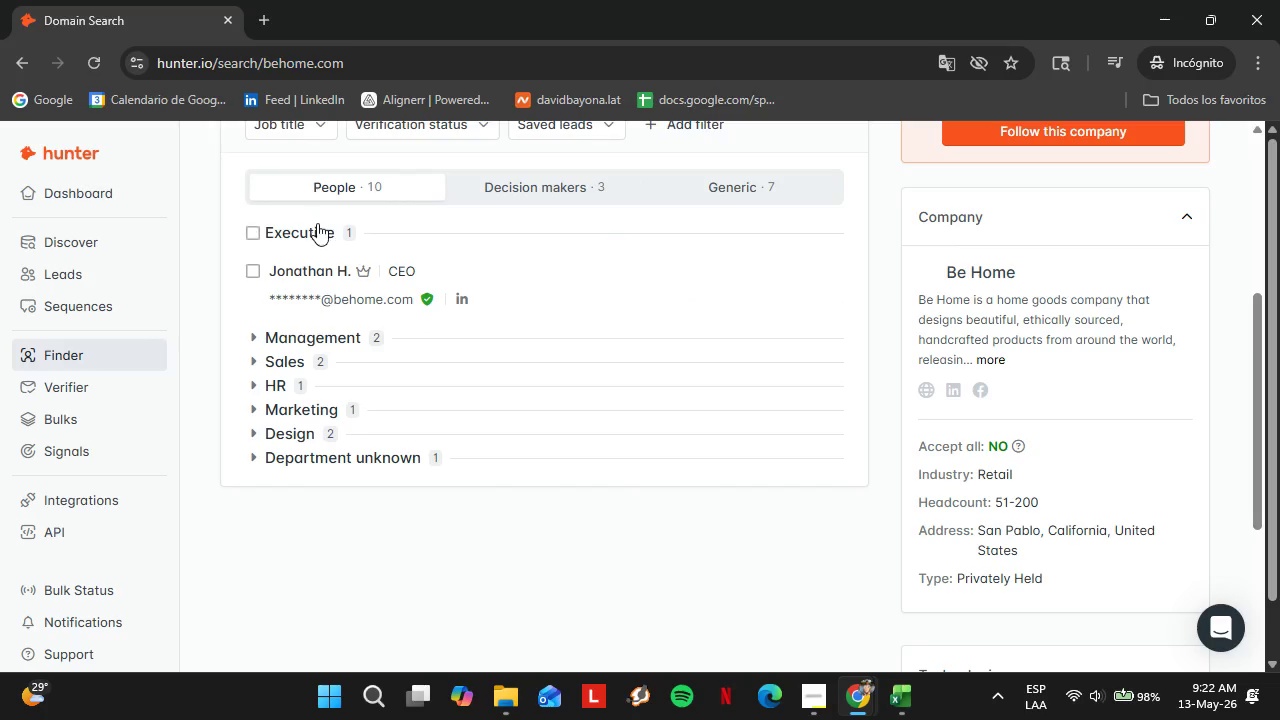 
left_click([314, 232])
 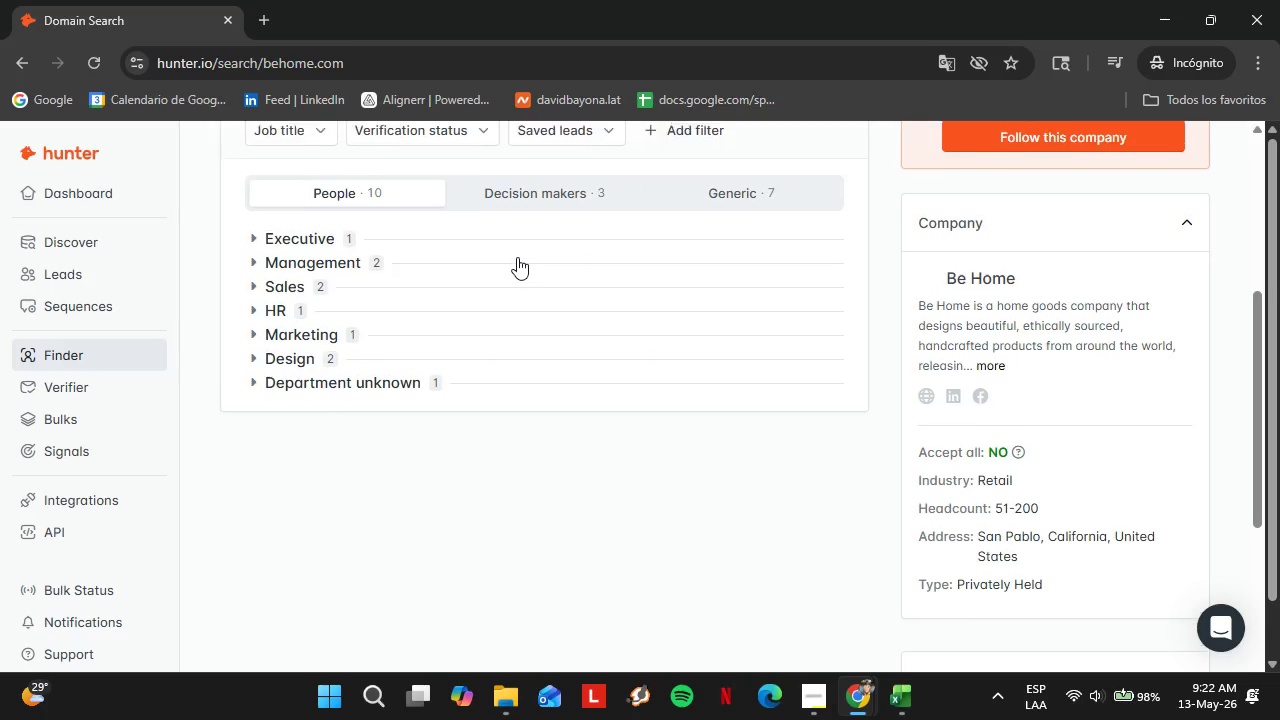 
scroll: coordinate [517, 257], scroll_direction: up, amount: 3.0
 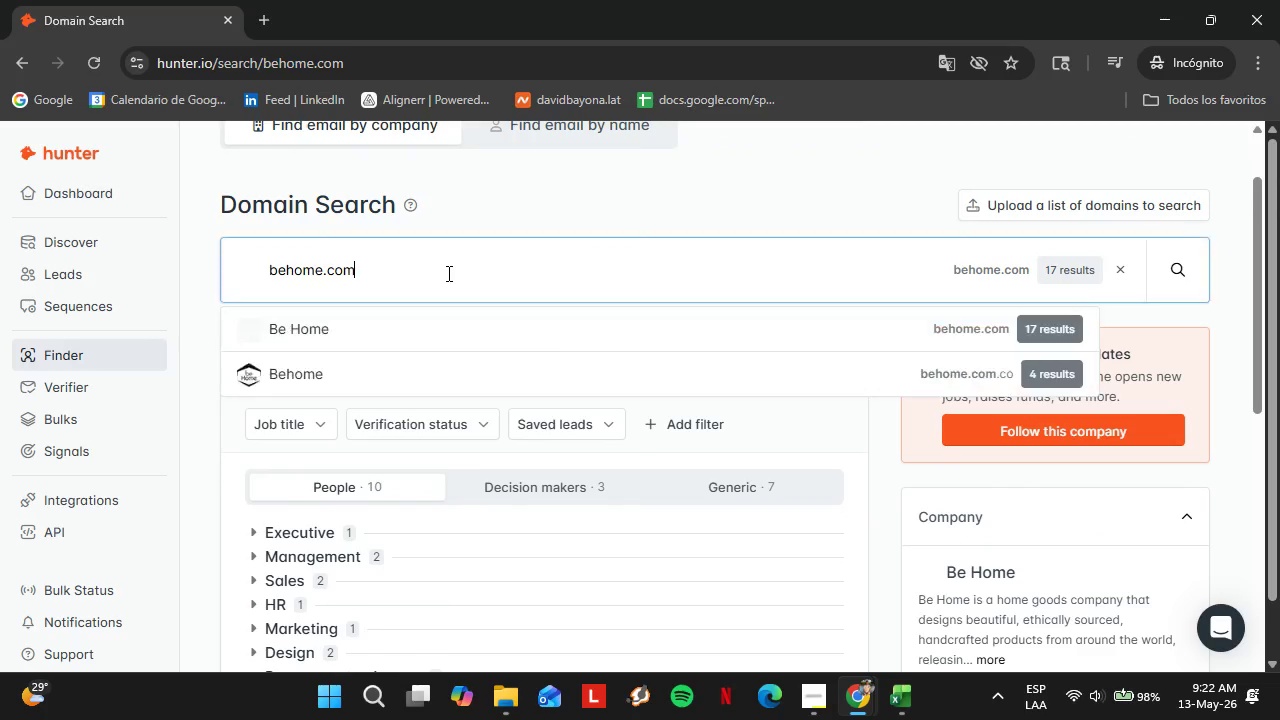 
double_click([447, 273])
 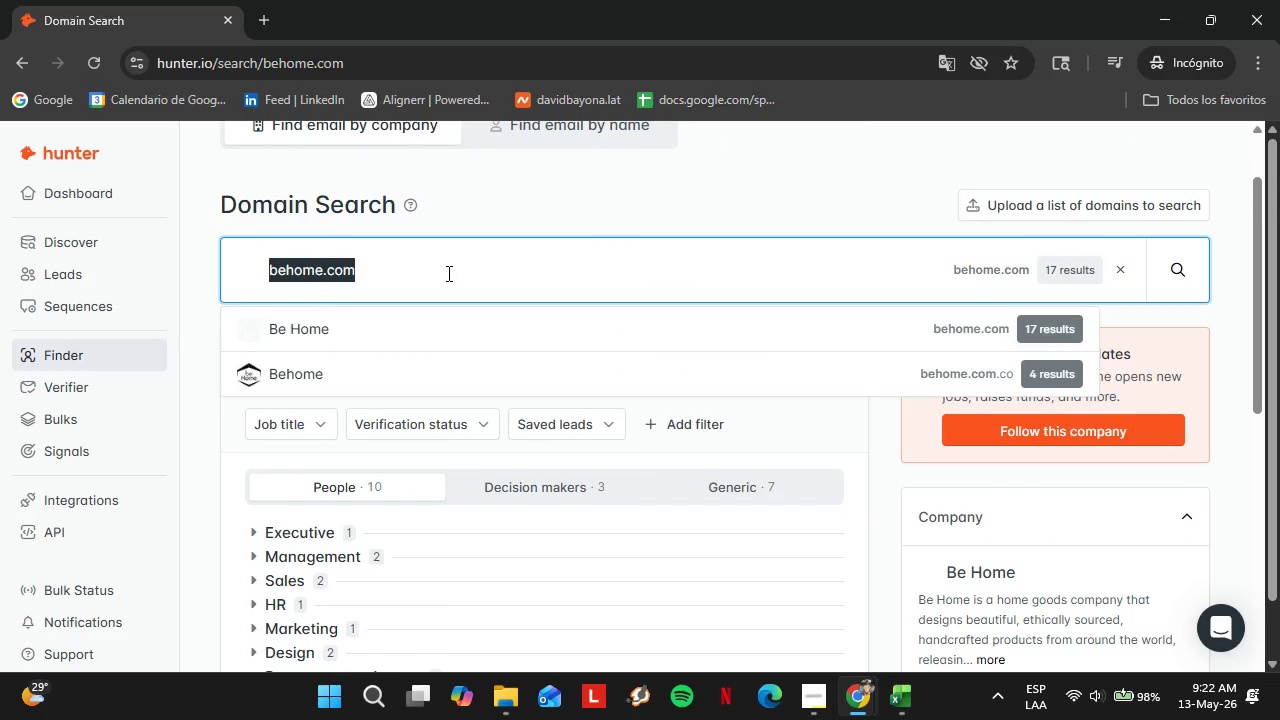 
left_click_drag(start_coordinate=[447, 273], to_coordinate=[453, 273])
 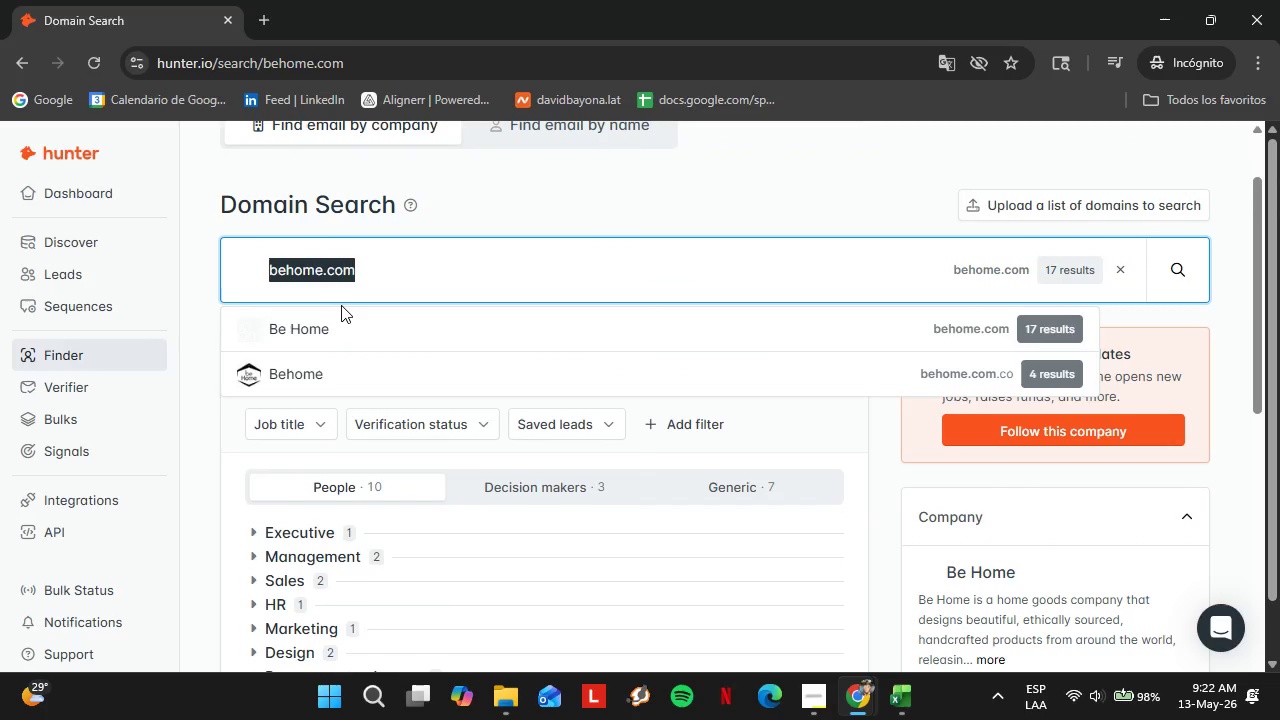 
type(bellocqtea)
 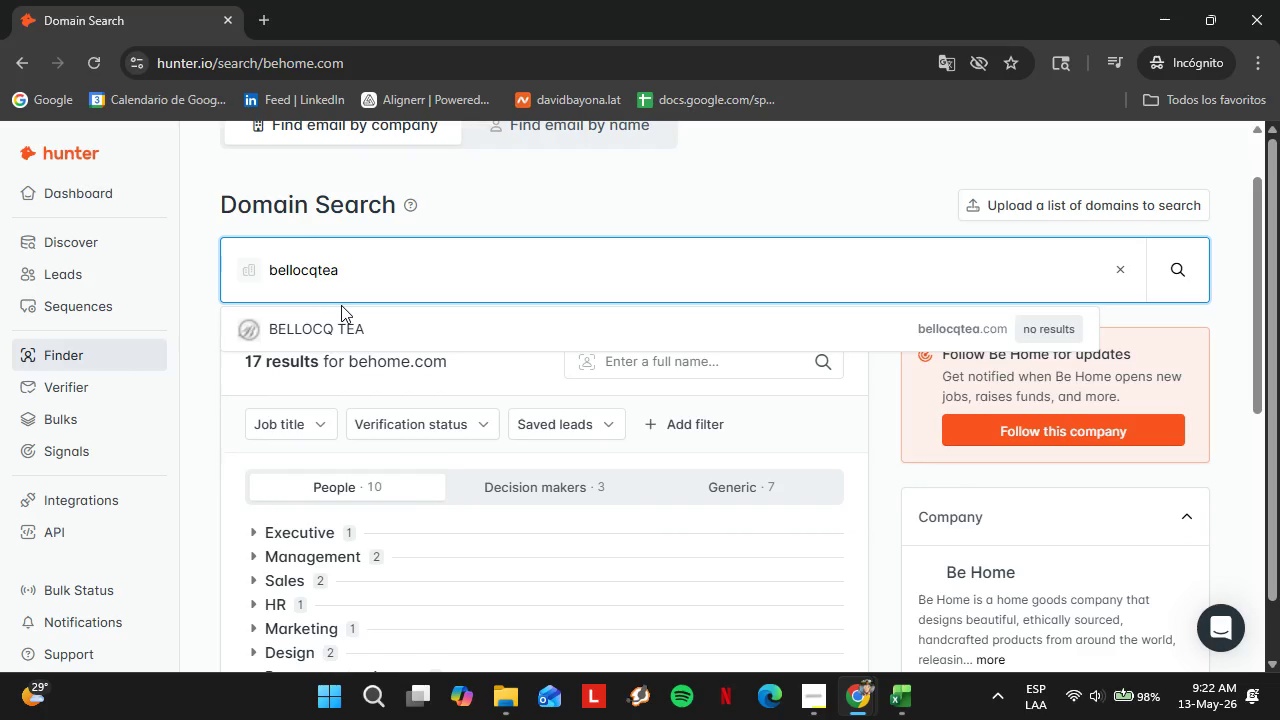 
key(ArrowDown)
 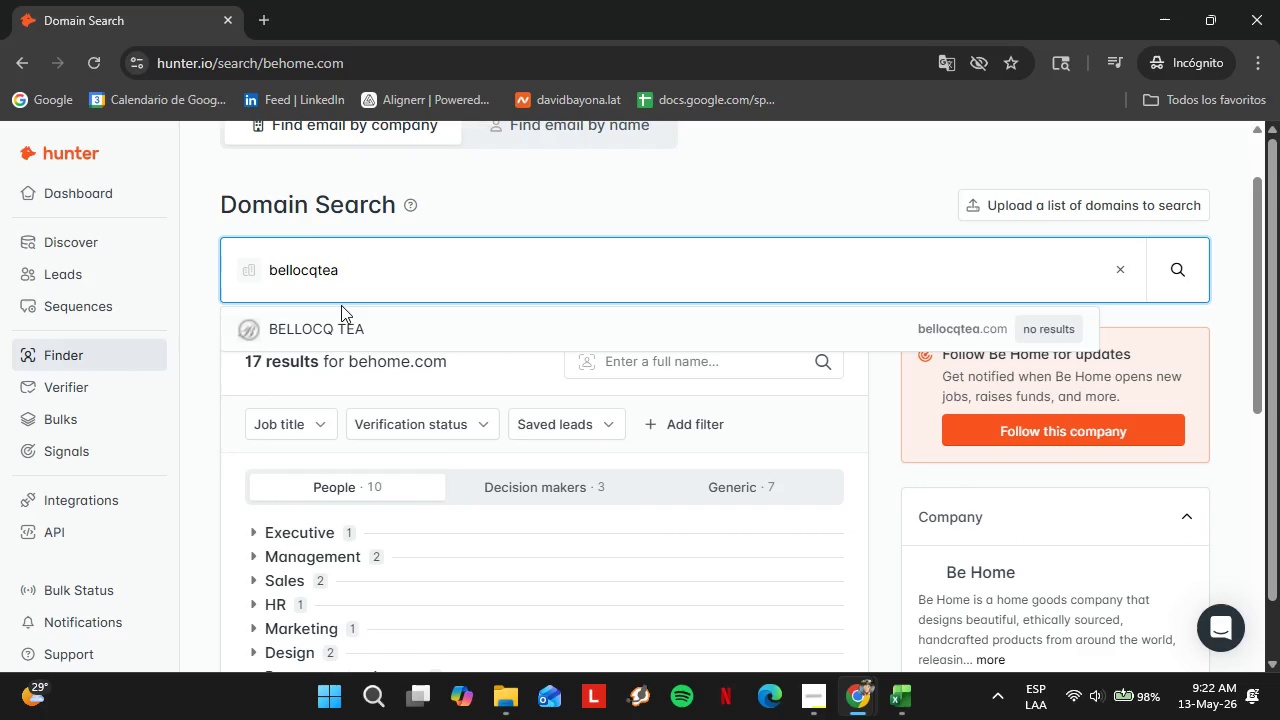 
key(Enter)
 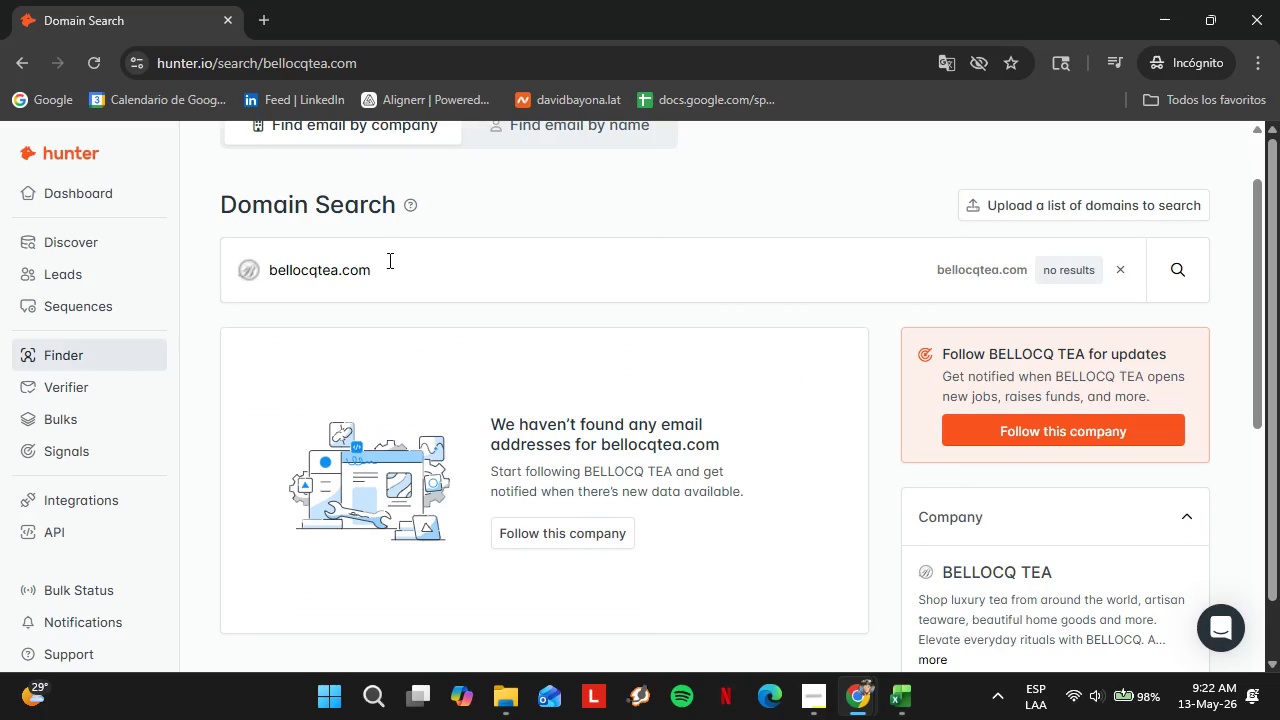 
double_click([388, 260])
 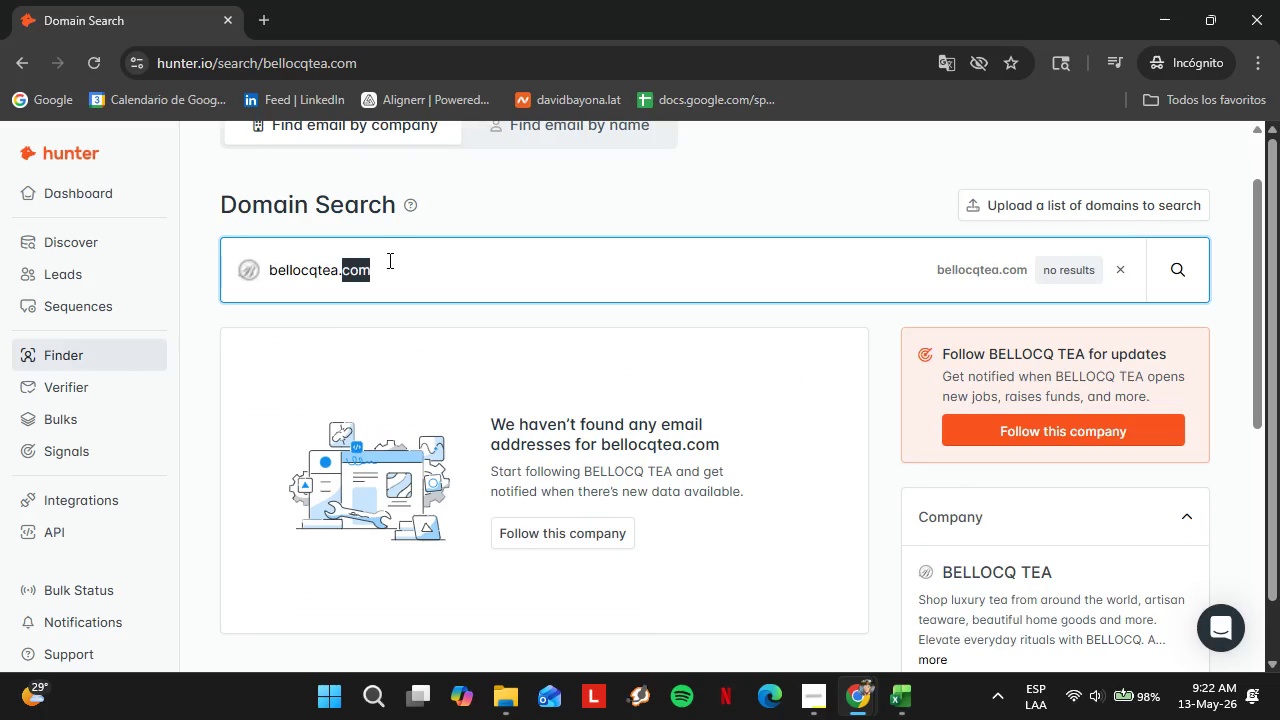 
triple_click([388, 260])
 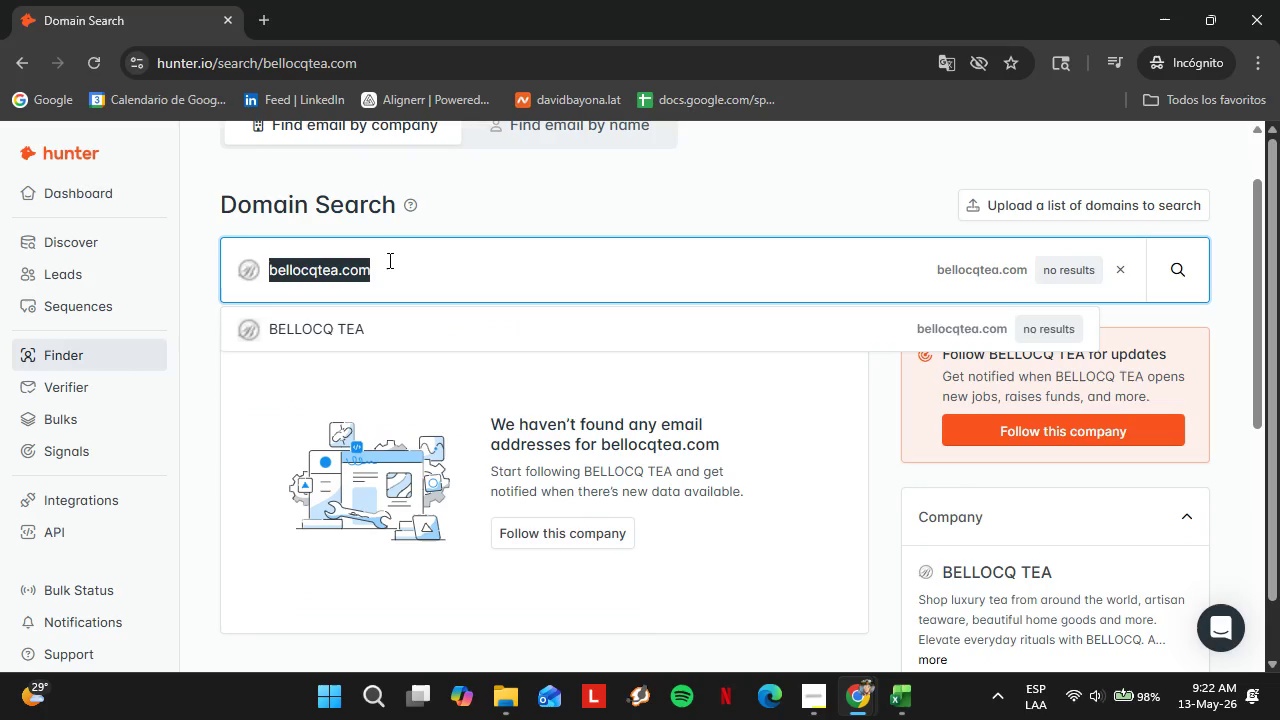 
triple_click([388, 260])
 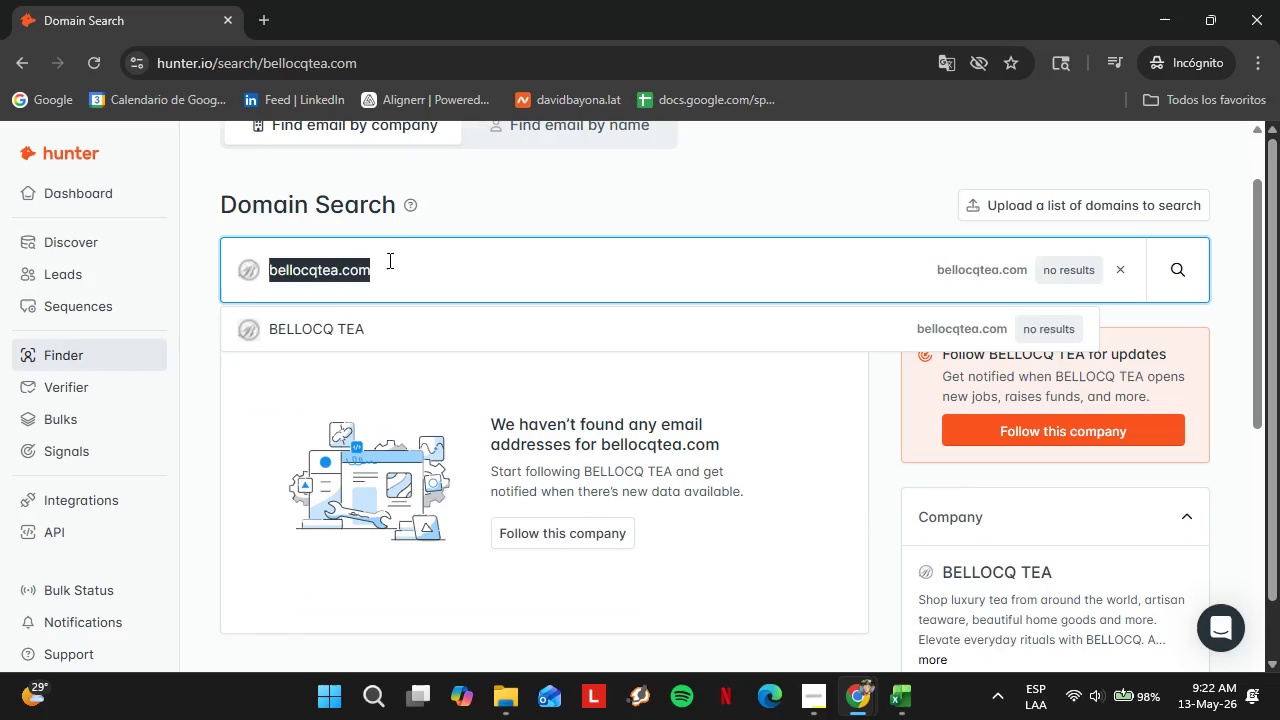 
type(blue)
 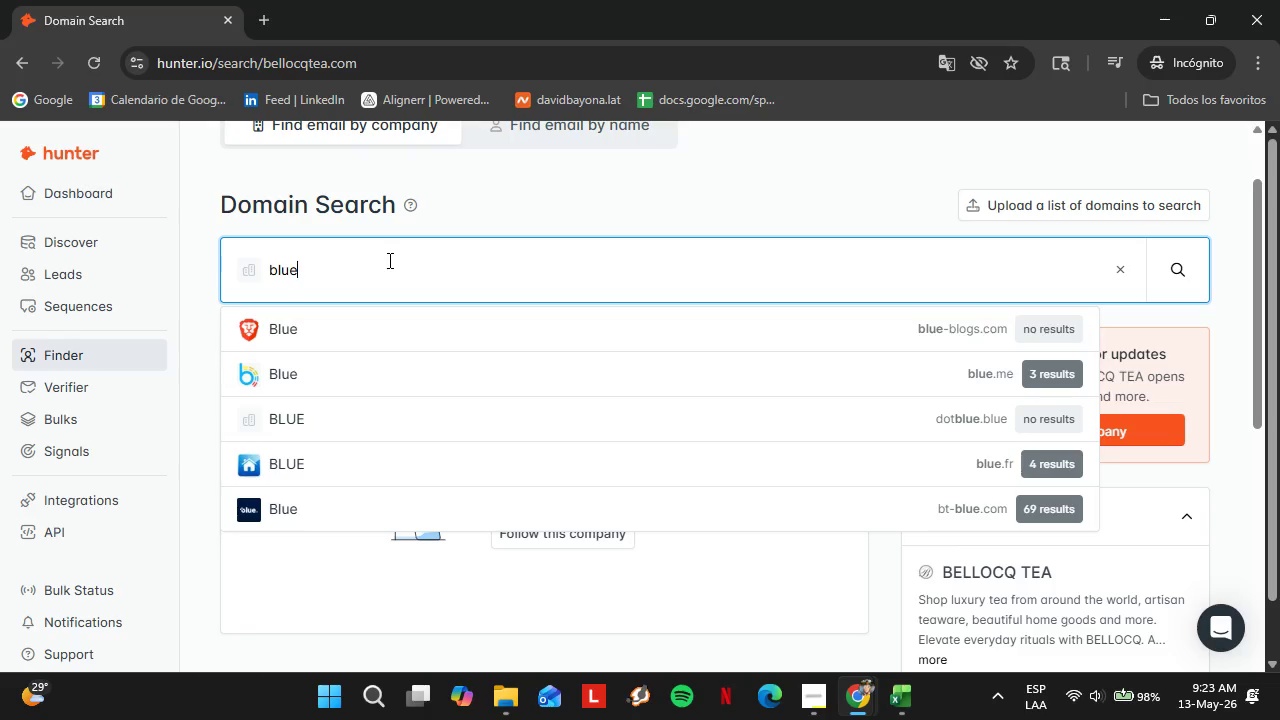 
wait(29.25)
 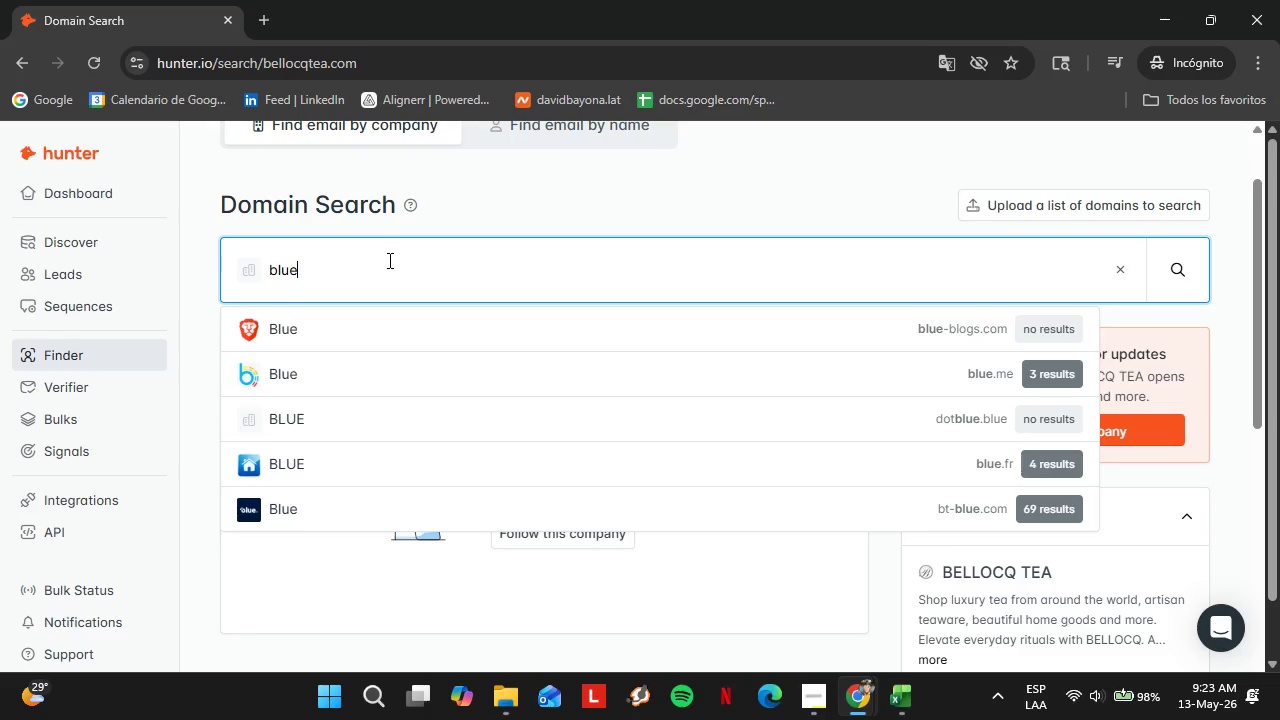 
type(pheasant)
 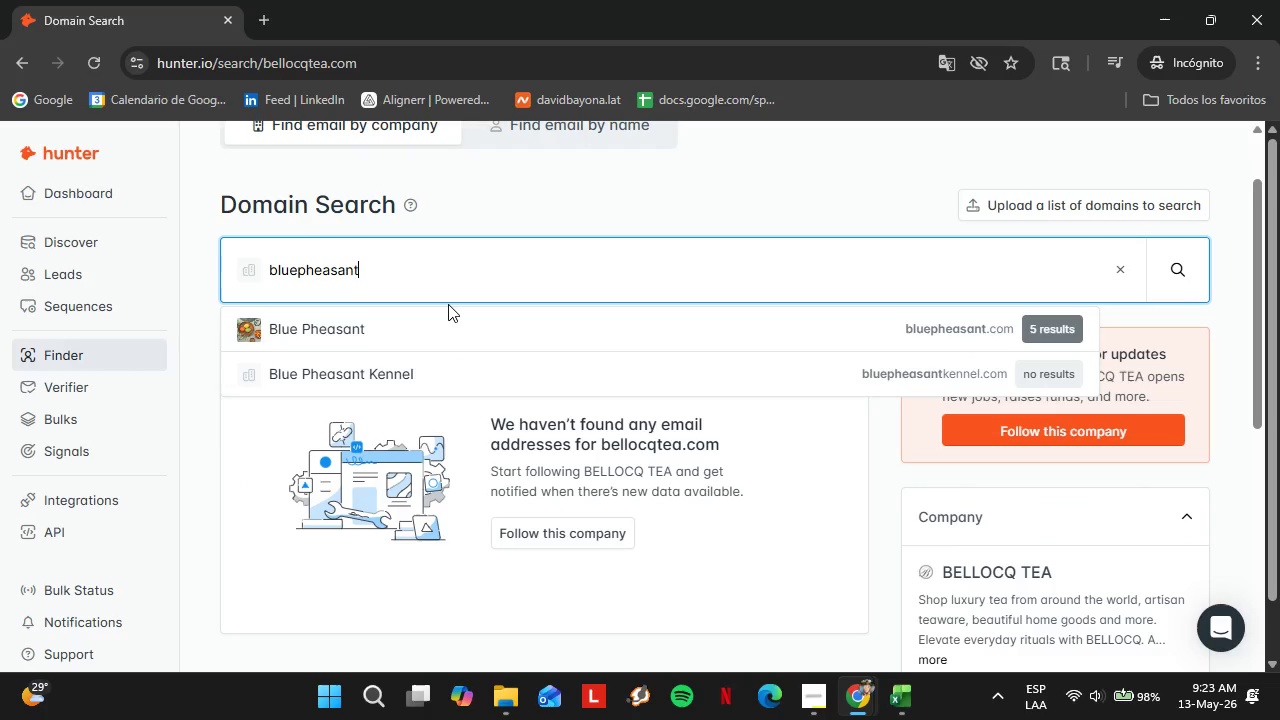 
key(ArrowDown)
 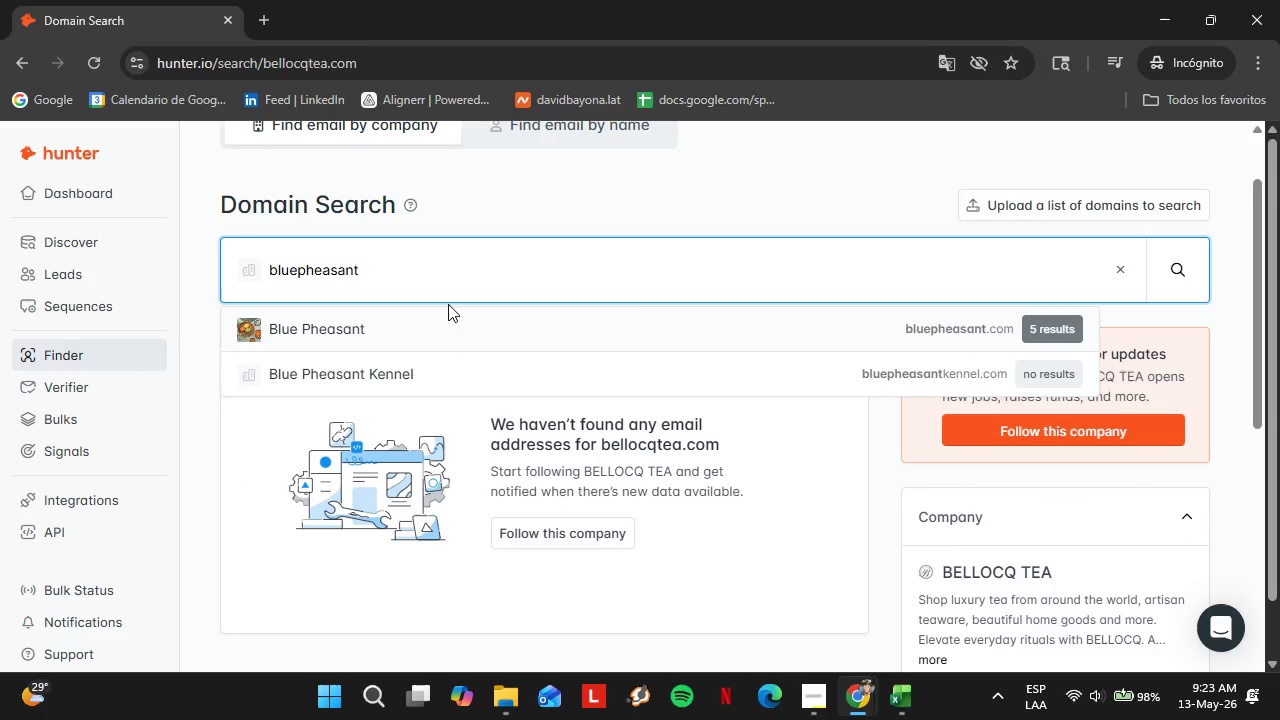 
key(Enter)
 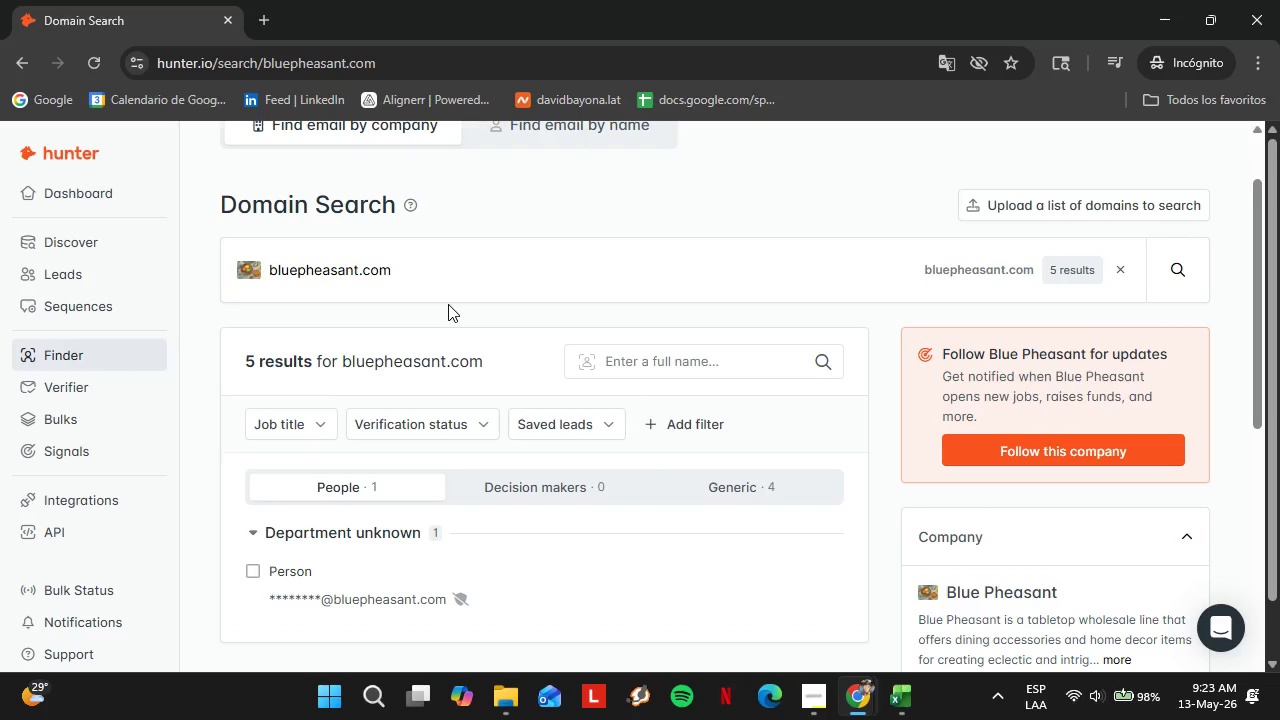 
wait(19.66)
 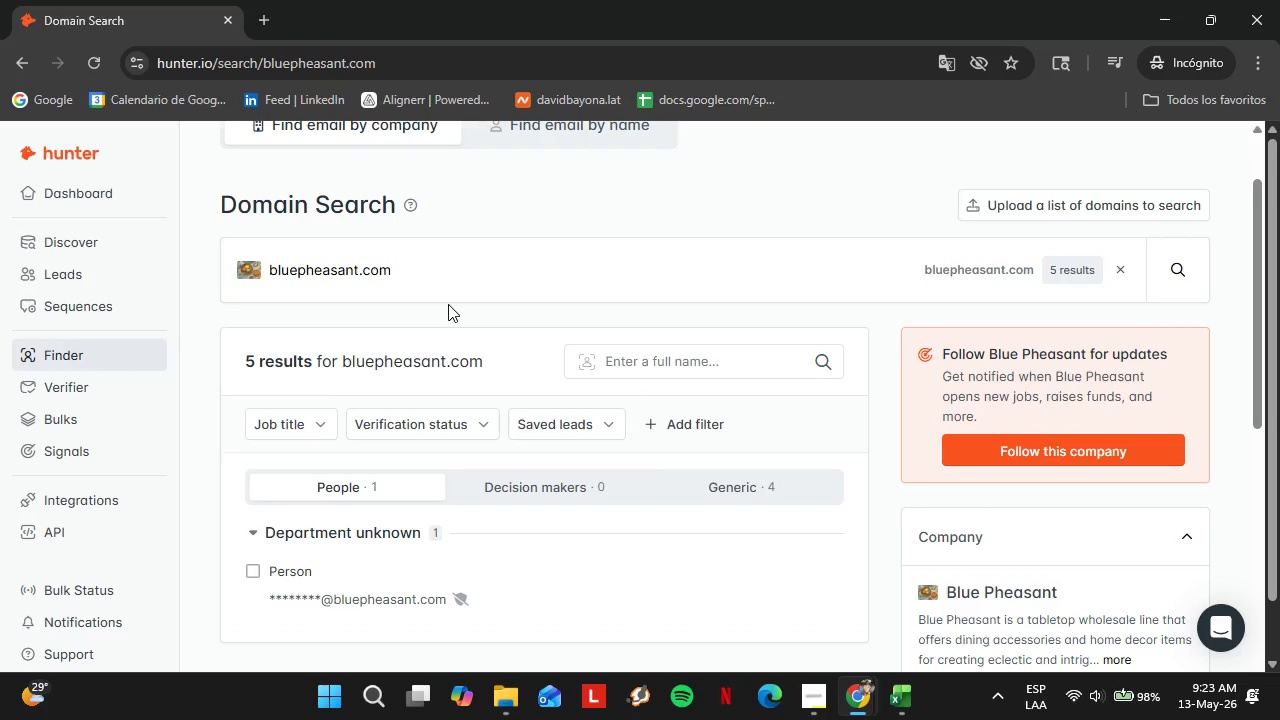 
double_click([454, 293])
 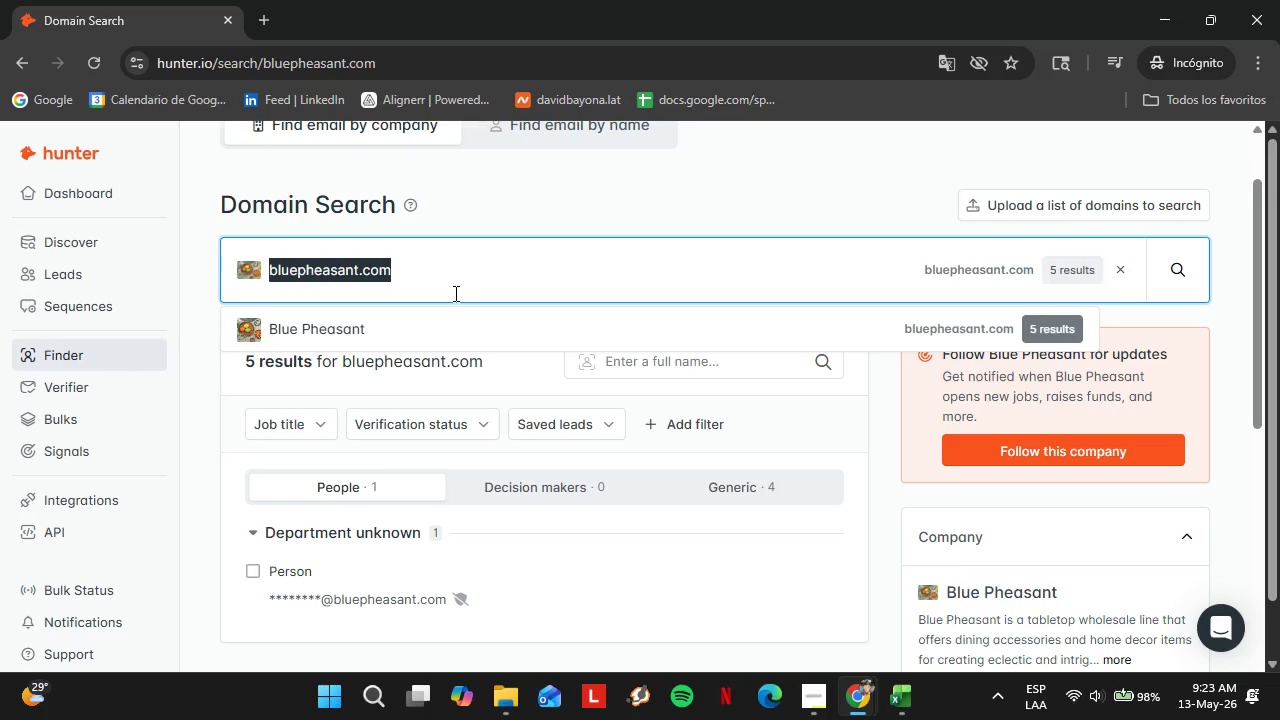 
triple_click([454, 293])
 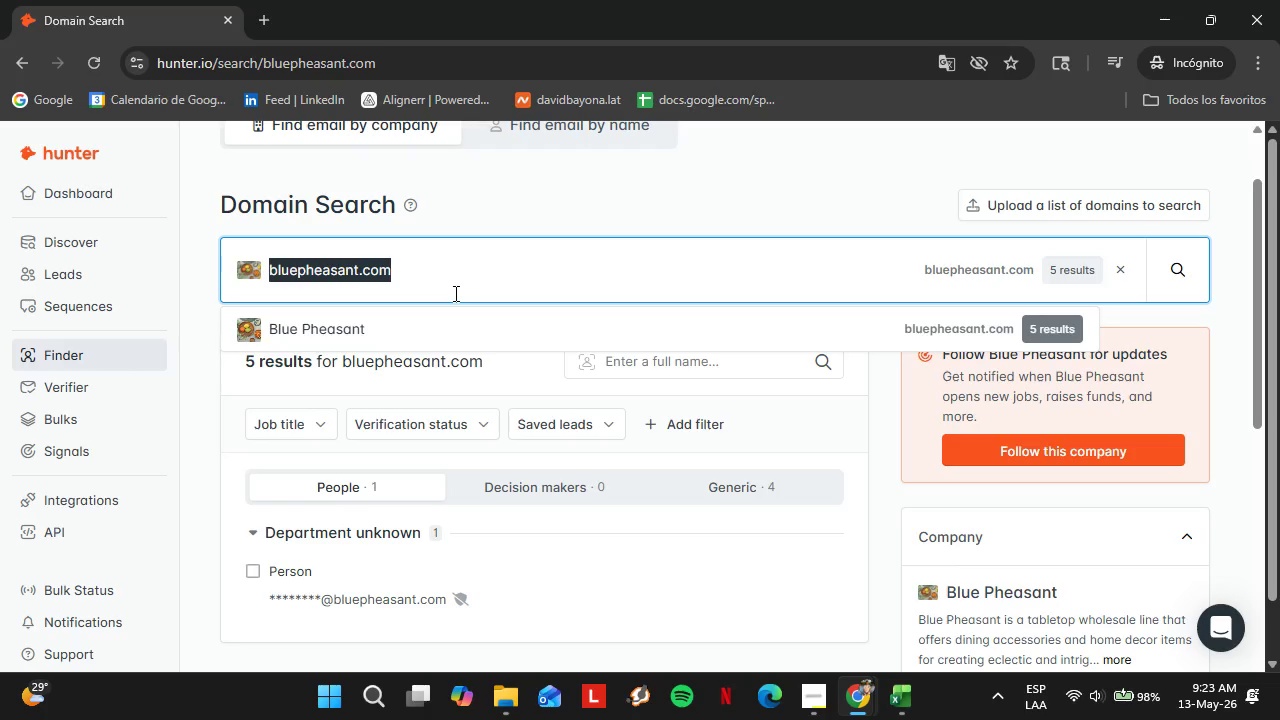 
type(canvashomest)
 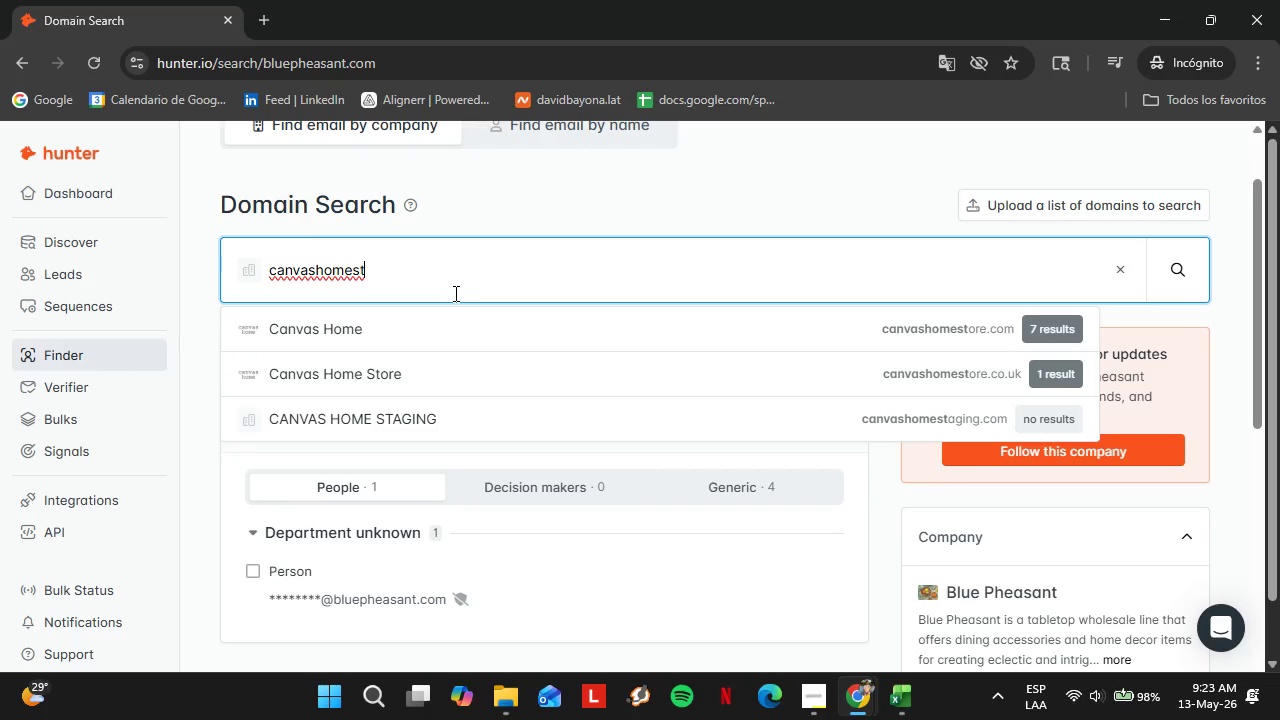 
key(ArrowDown)
 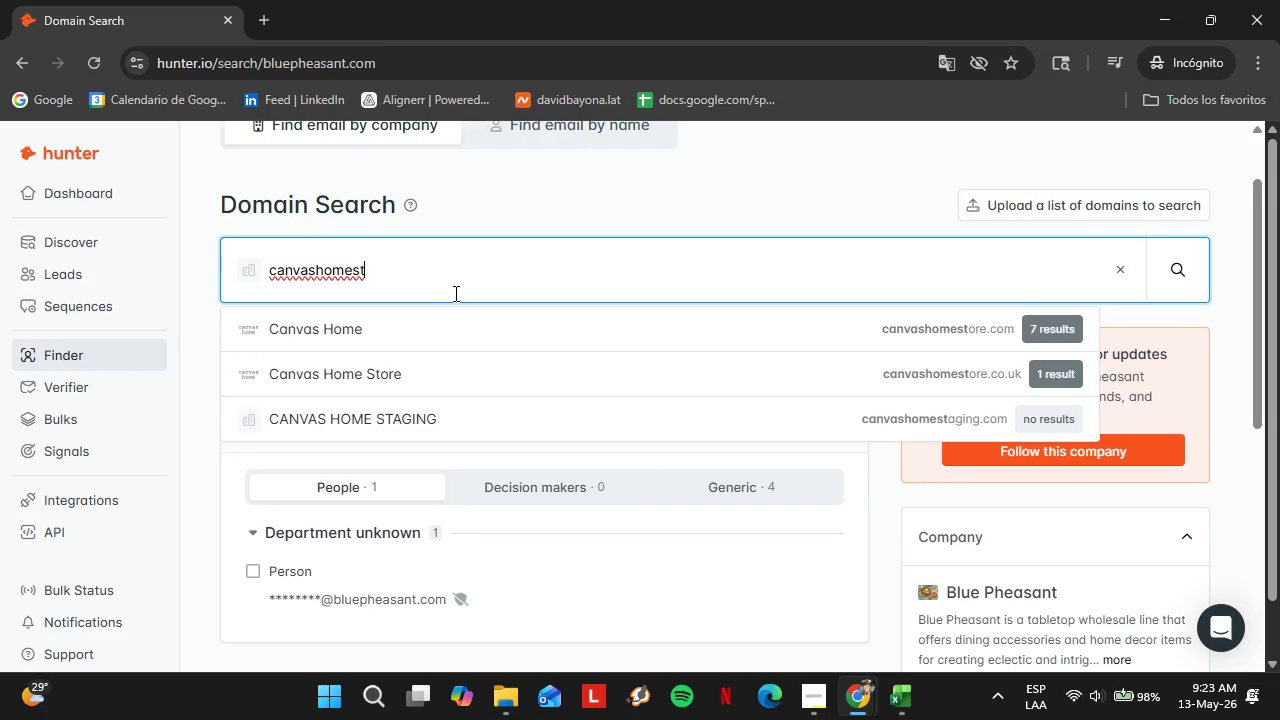 
key(Enter)
 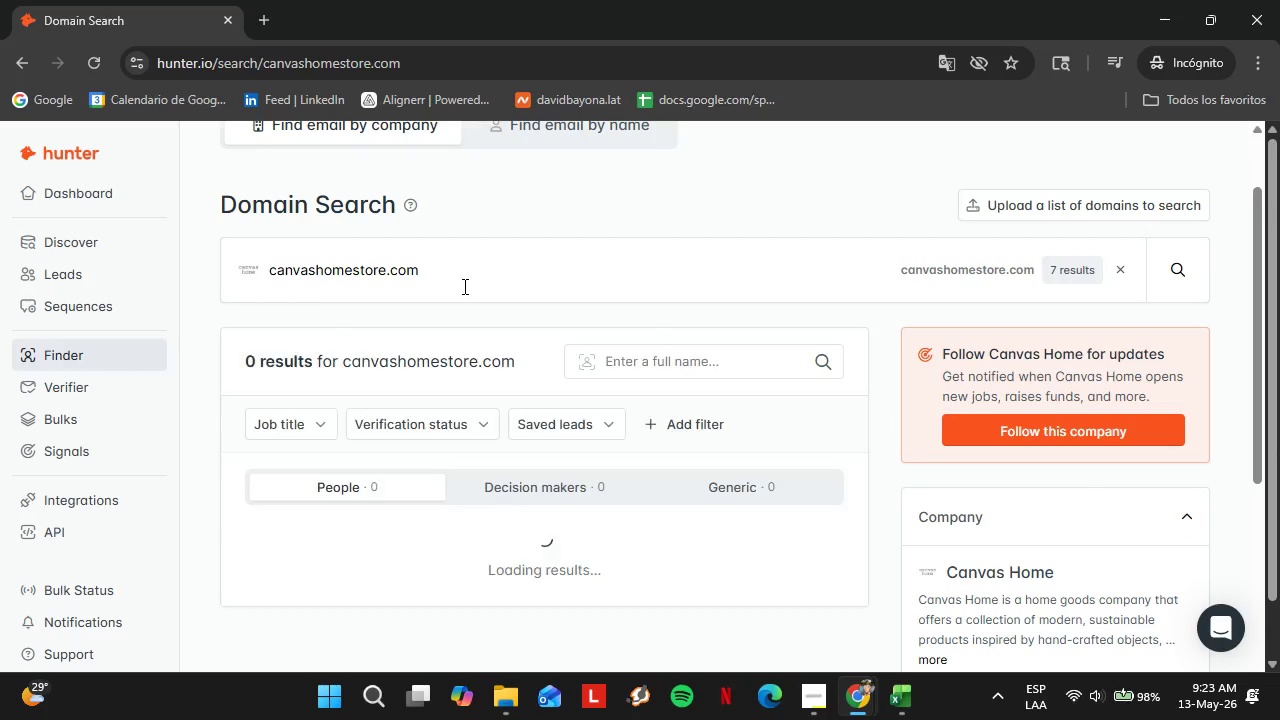 
scroll: coordinate [366, 375], scroll_direction: none, amount: 0.0
 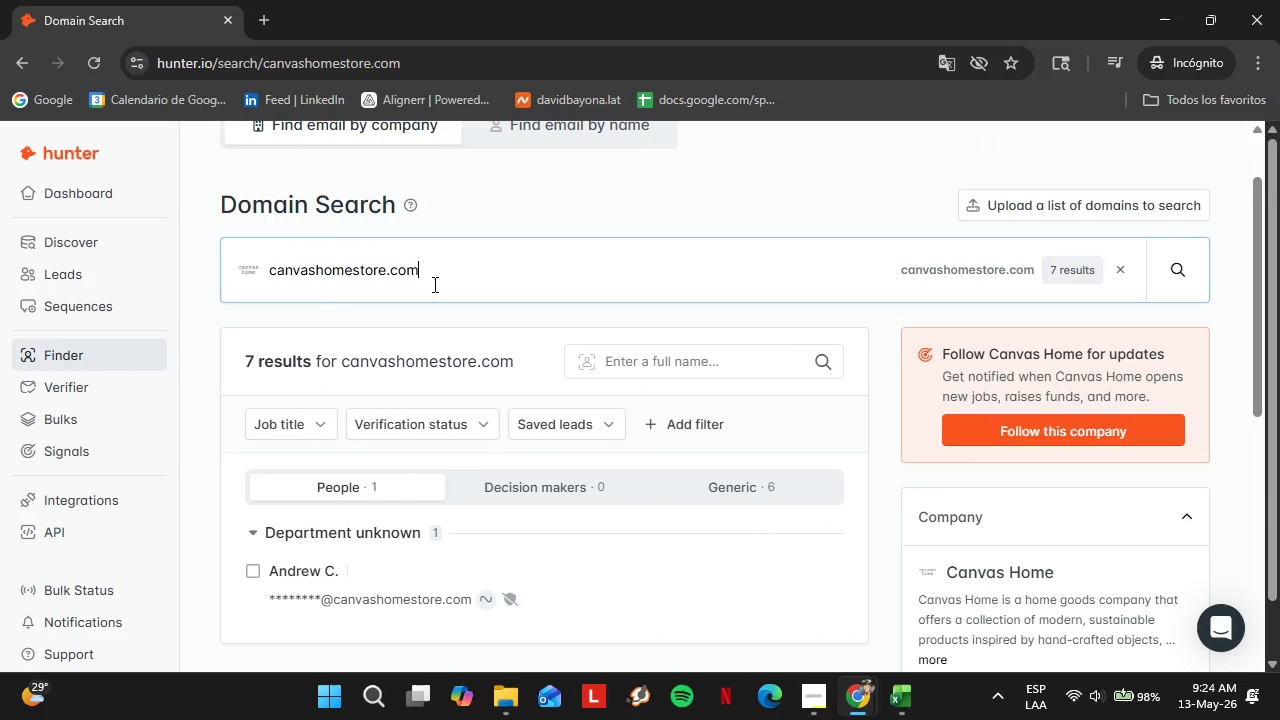 
double_click([433, 284])
 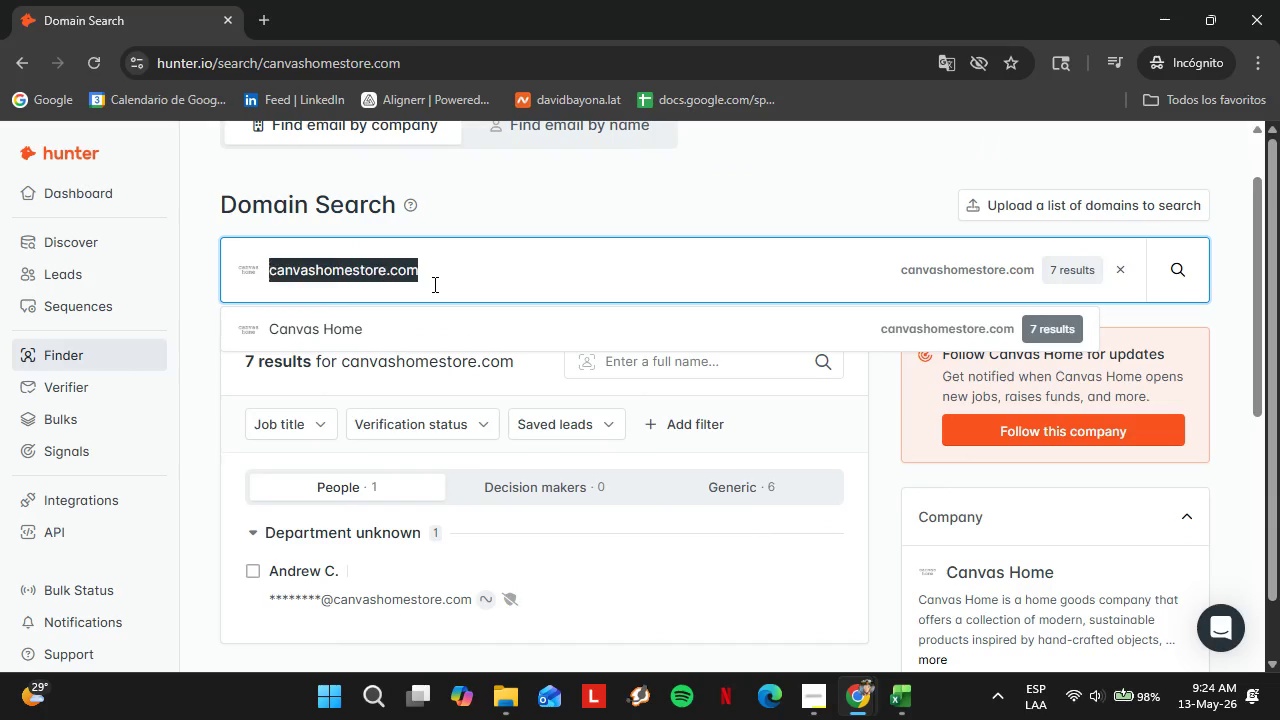 
triple_click([433, 284])
 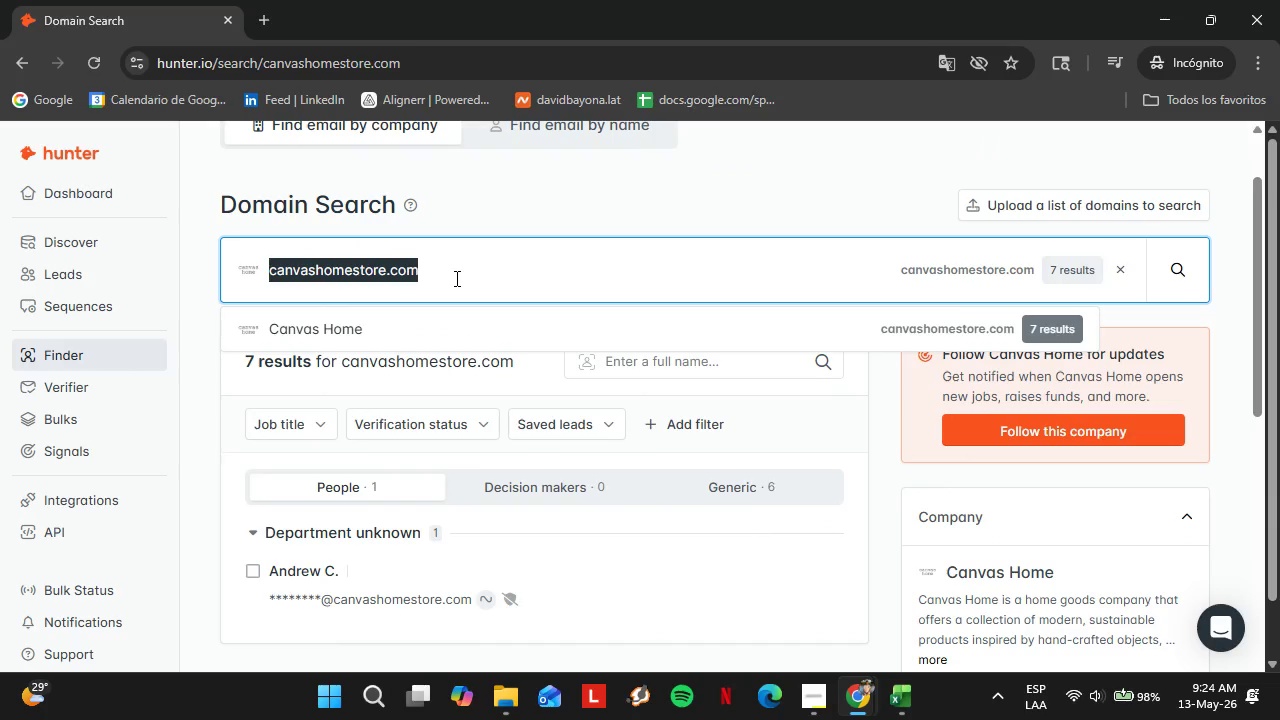 
type(shopcasabranca.com)
 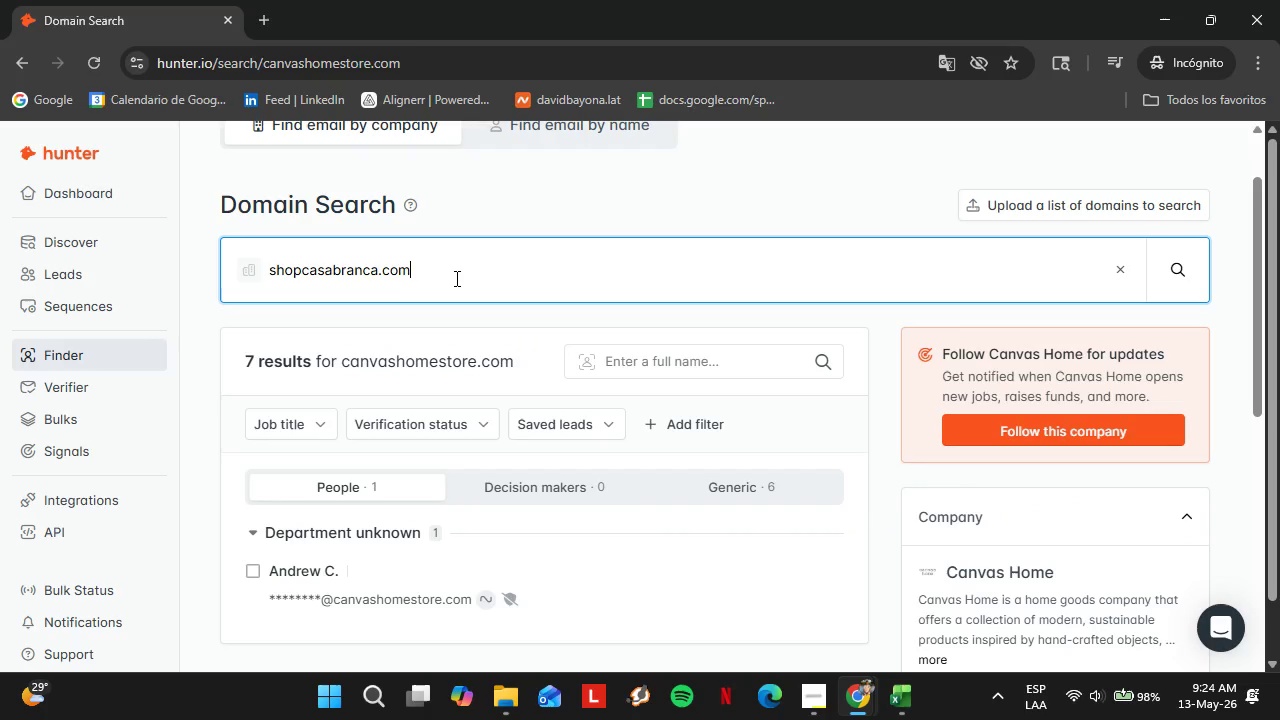 
key(Enter)
 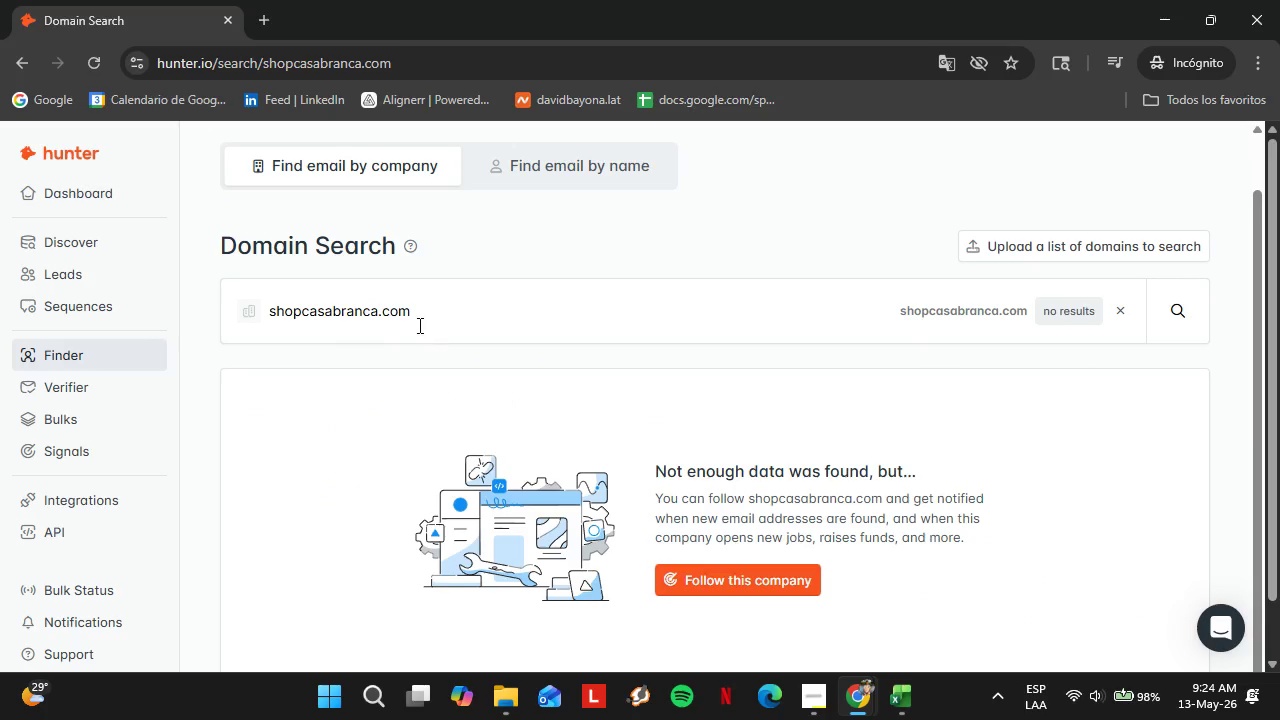 
double_click([417, 325])
 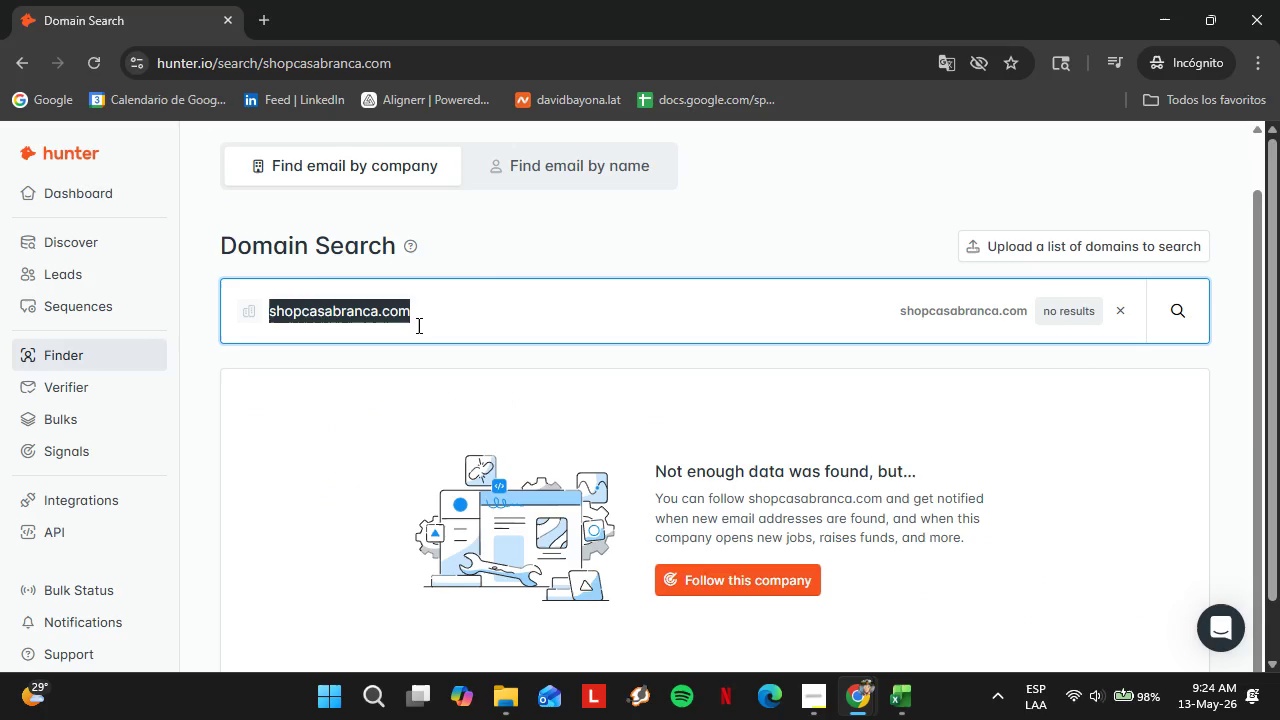 
triple_click([417, 325])
 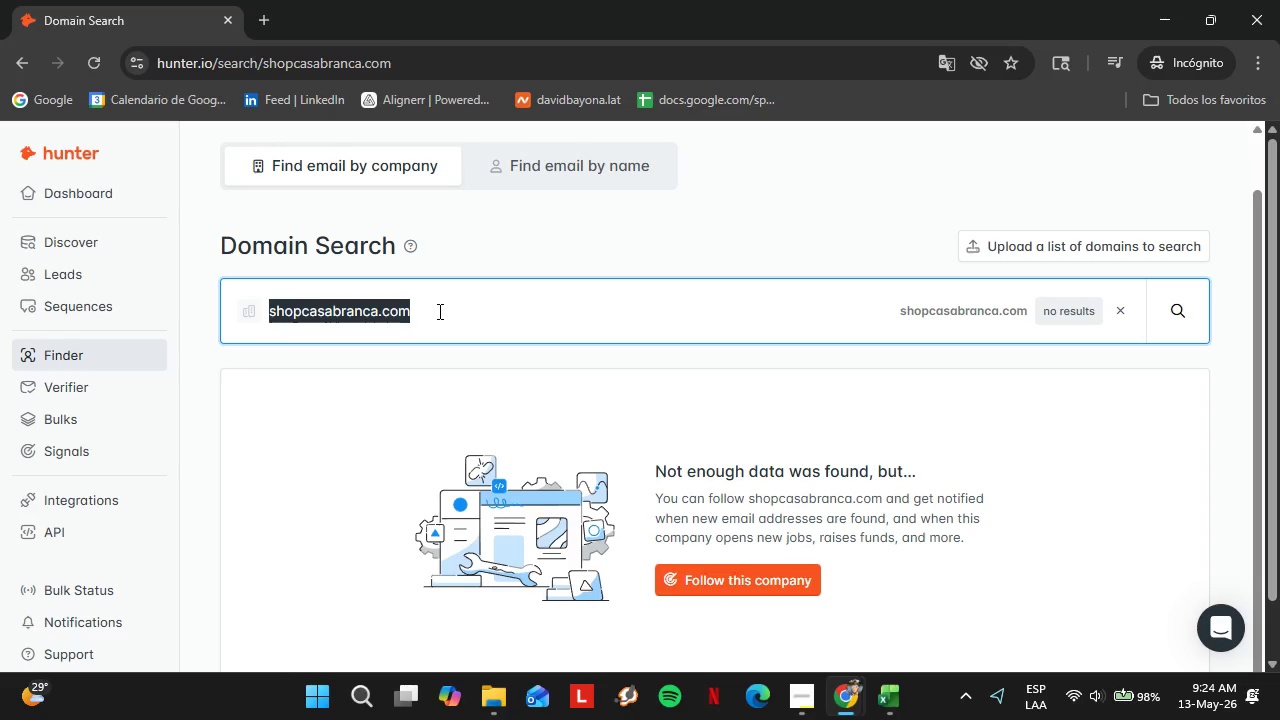 
type(cedas)
key(Backspace)
type(rhouseliving.com)
 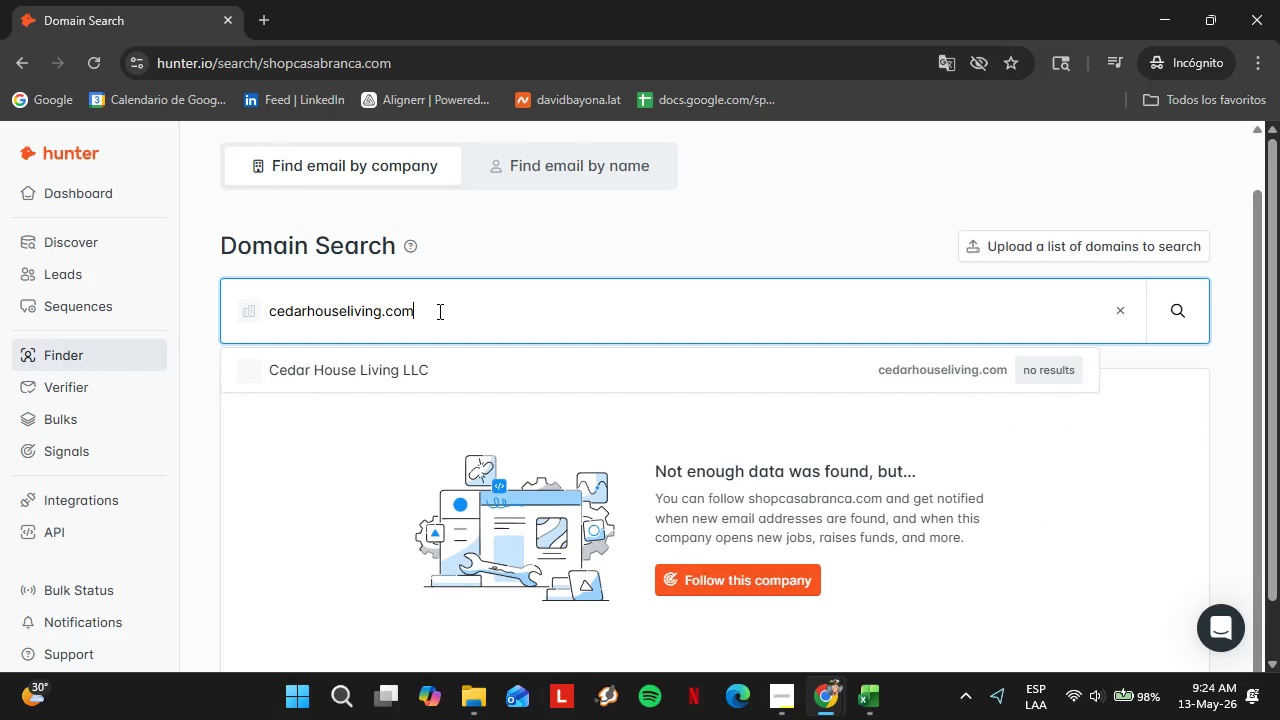 
key(Enter)
 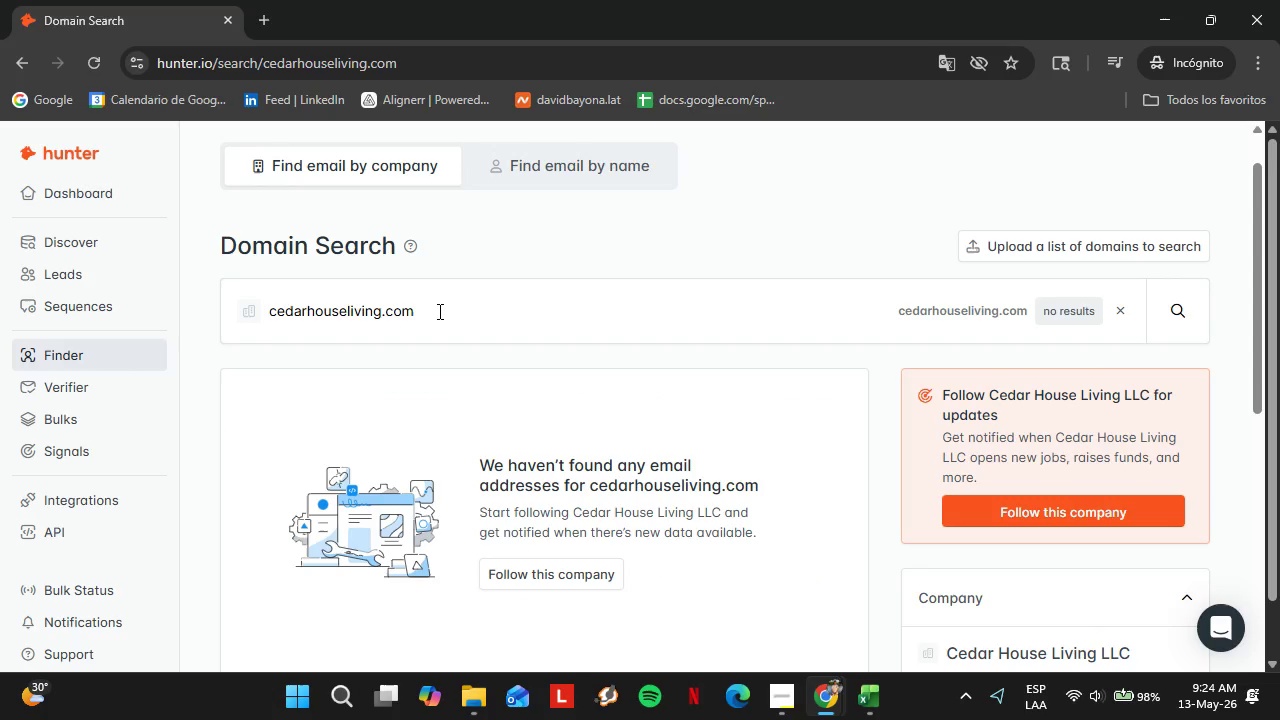 
wait(5.92)
 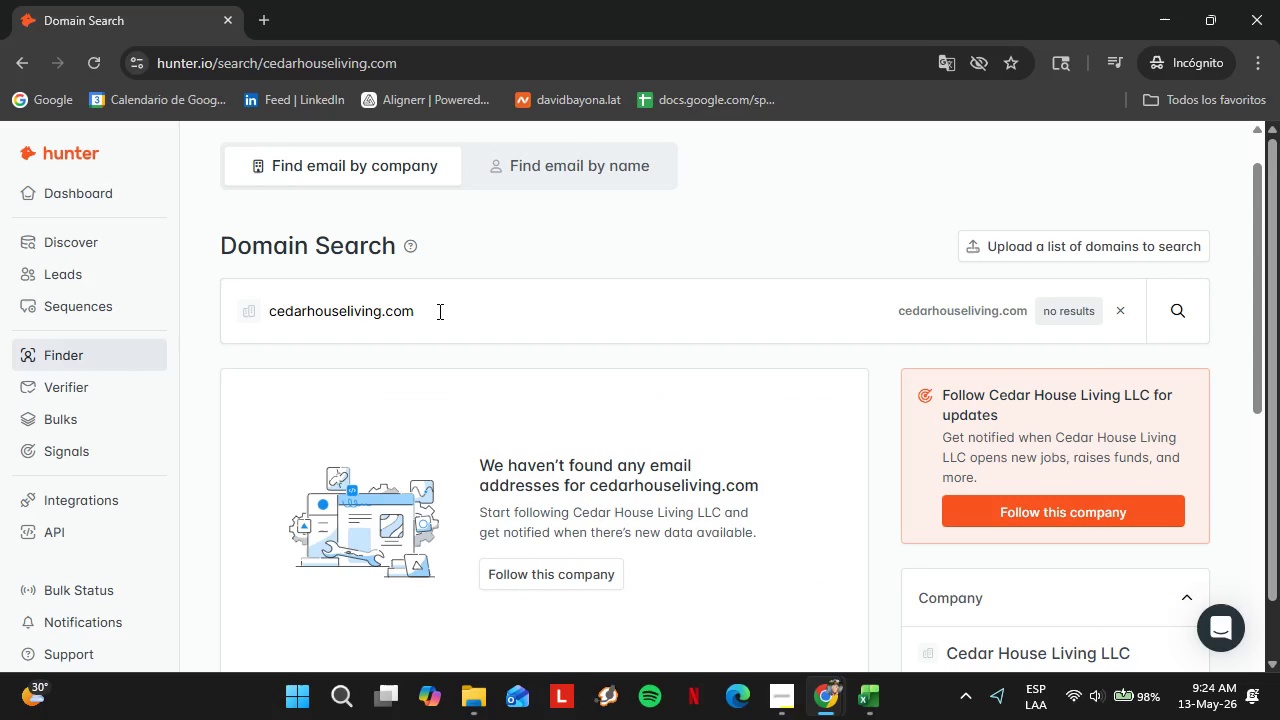 
double_click([438, 311])
 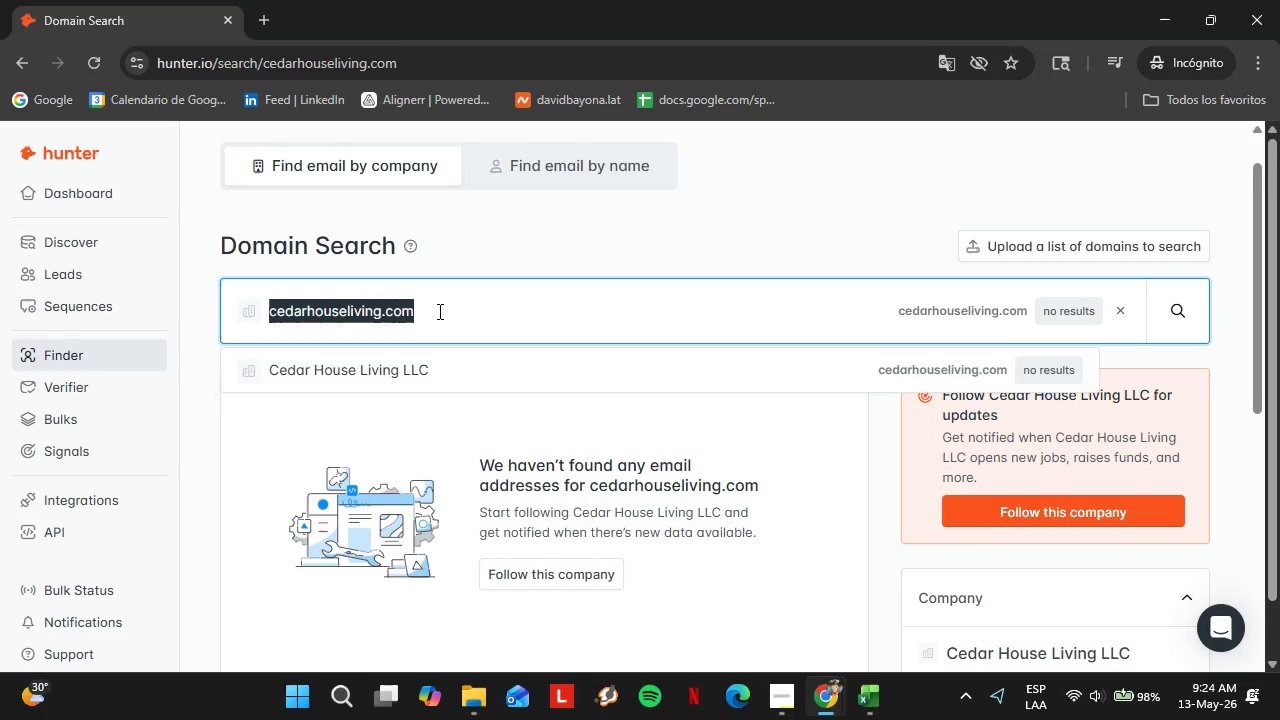 
triple_click([438, 311])
 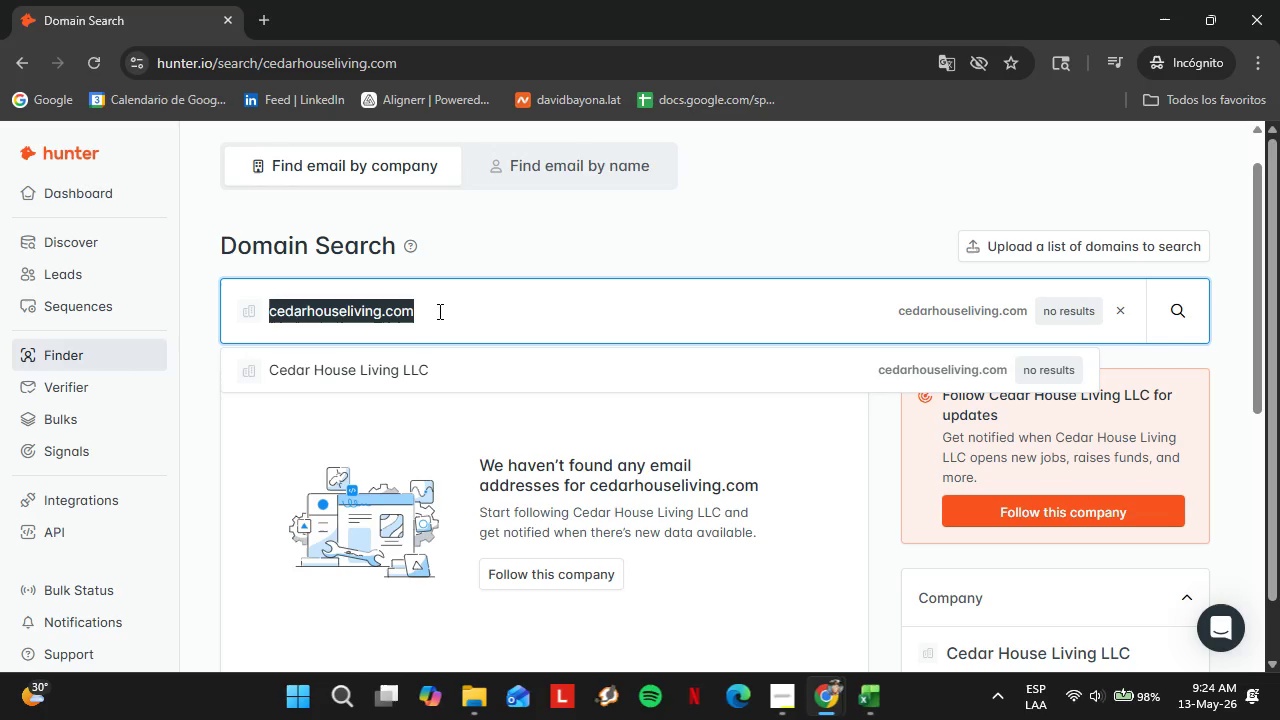 
triple_click([438, 311])
 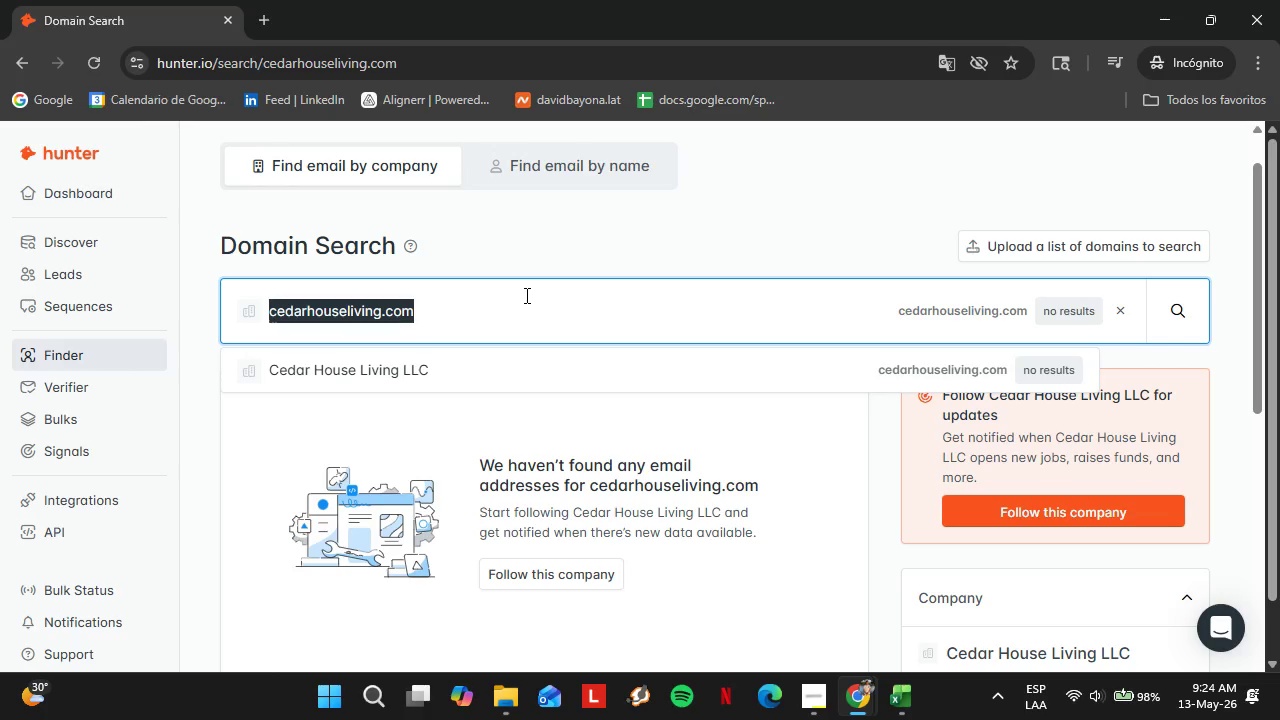 
wait(12.45)
 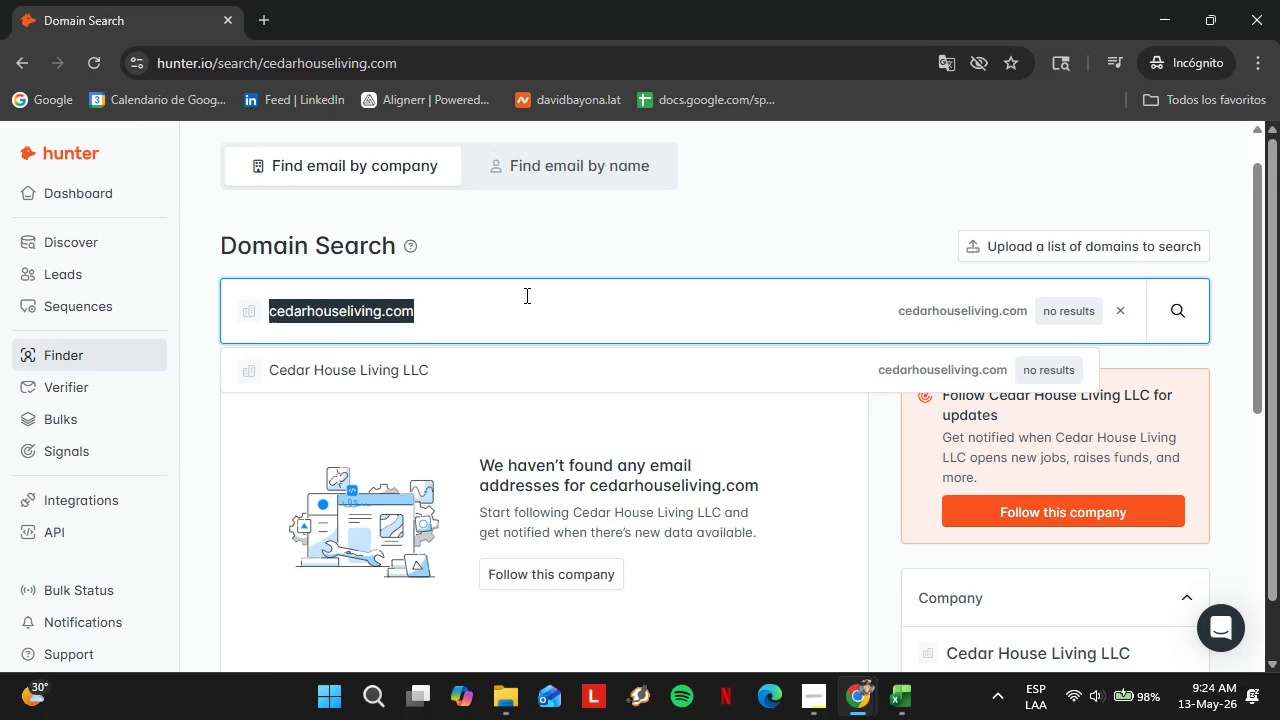 
type(v)
key(Backspace)
key(Backspace)
type(civilalchemy)
 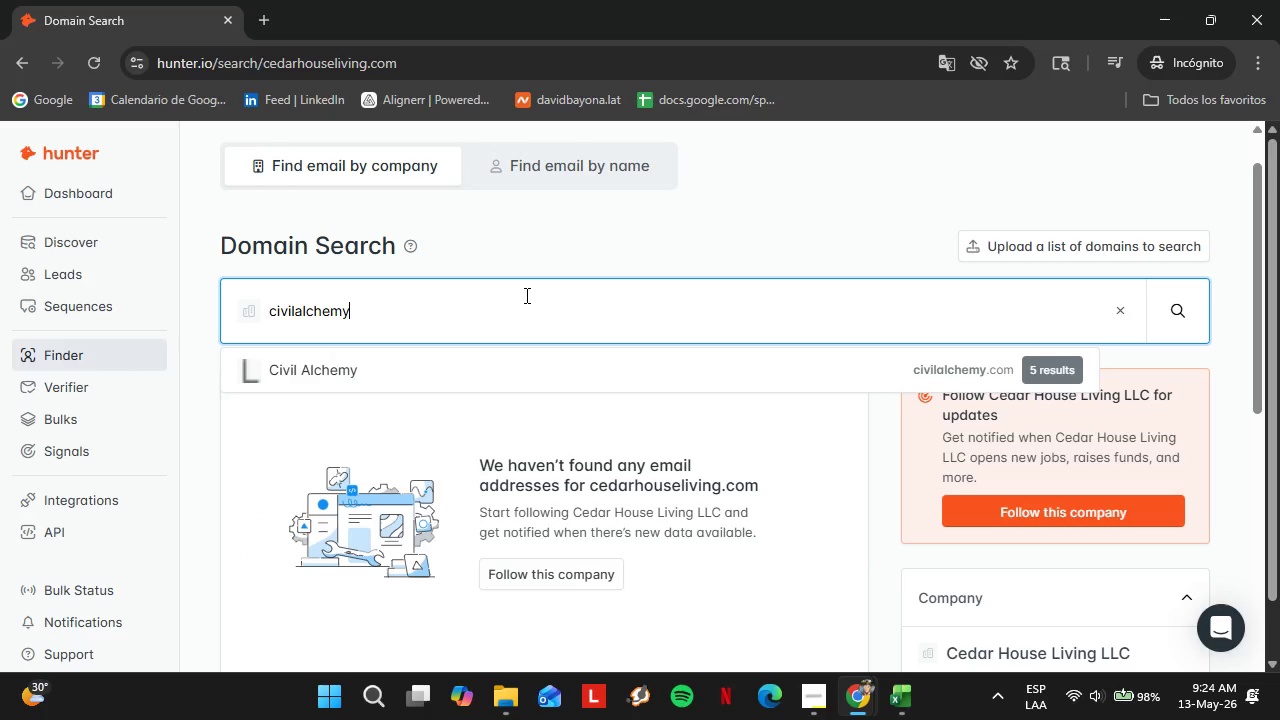 
key(ArrowDown)
 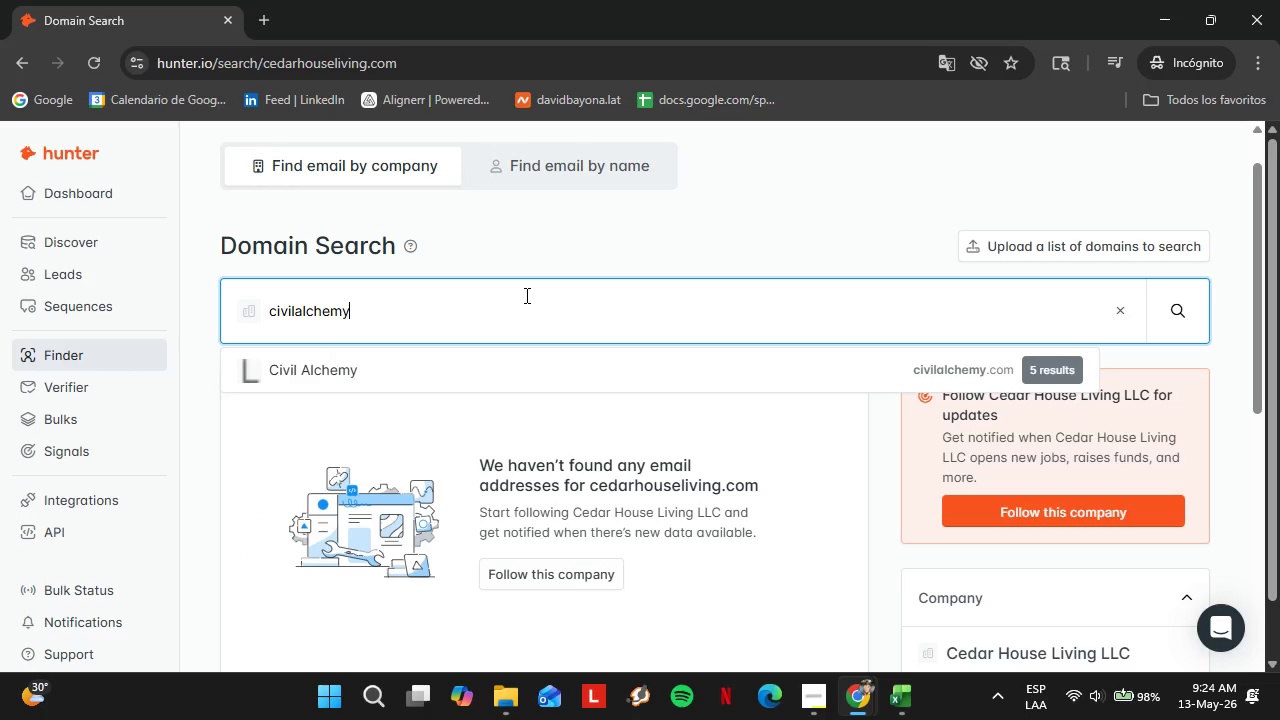 
key(Enter)
 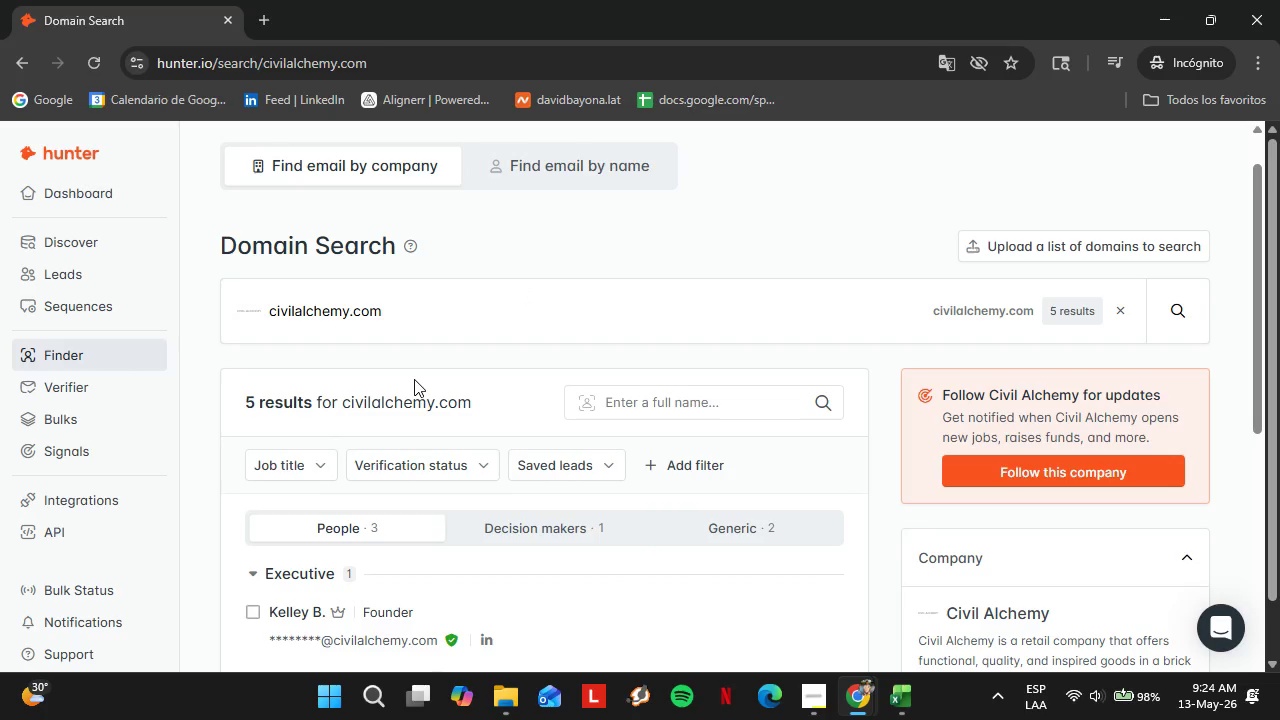 
scroll: coordinate [423, 369], scroll_direction: down, amount: 2.0
 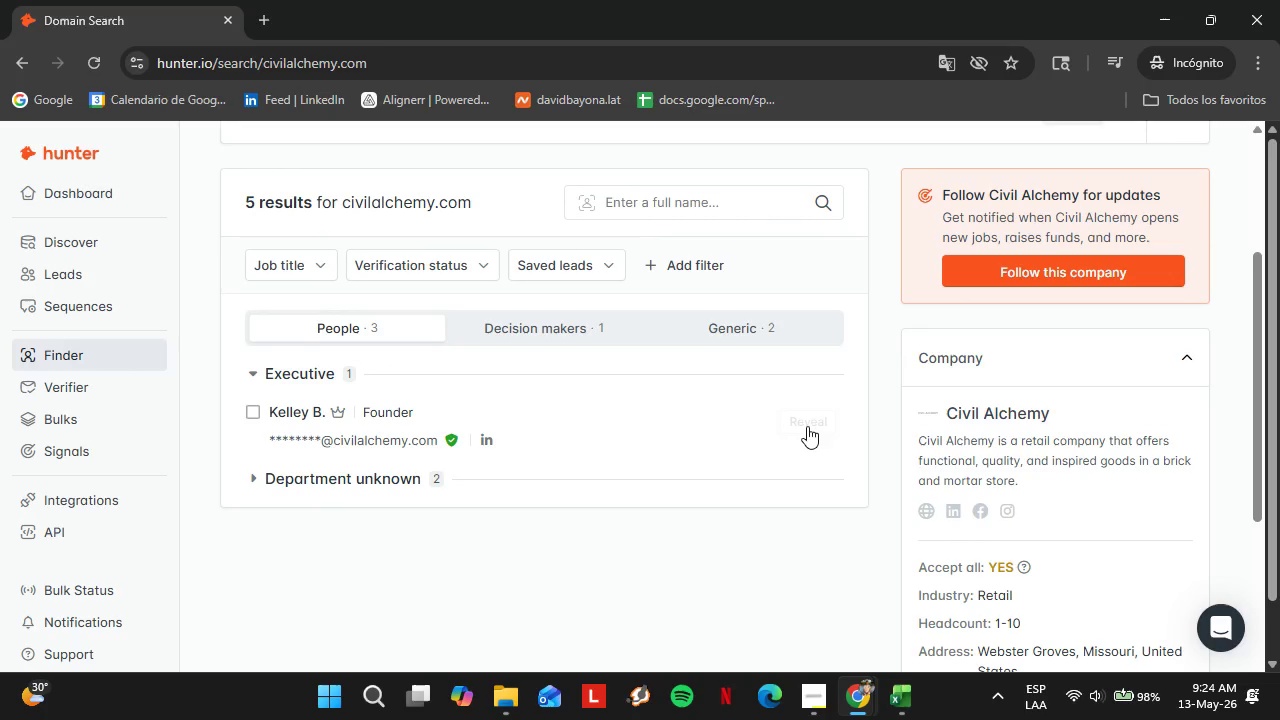 
left_click([802, 428])
 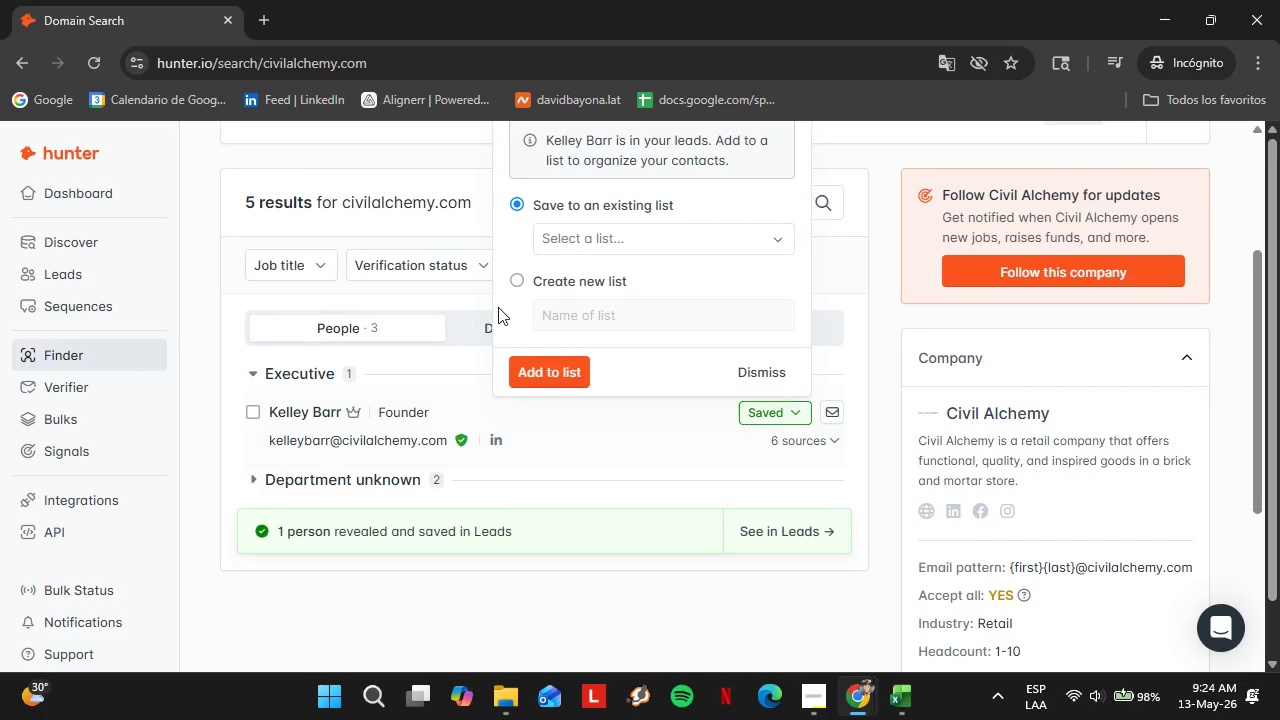 
left_click([589, 248])
 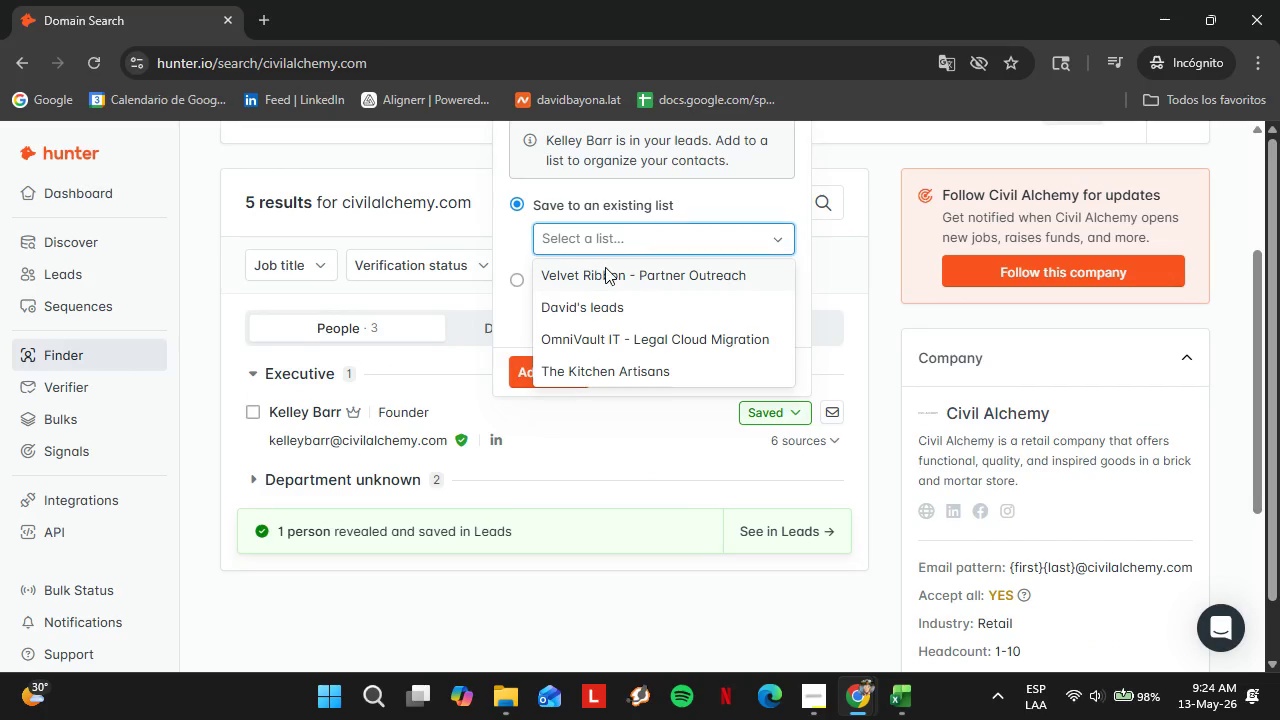 
left_click([605, 267])
 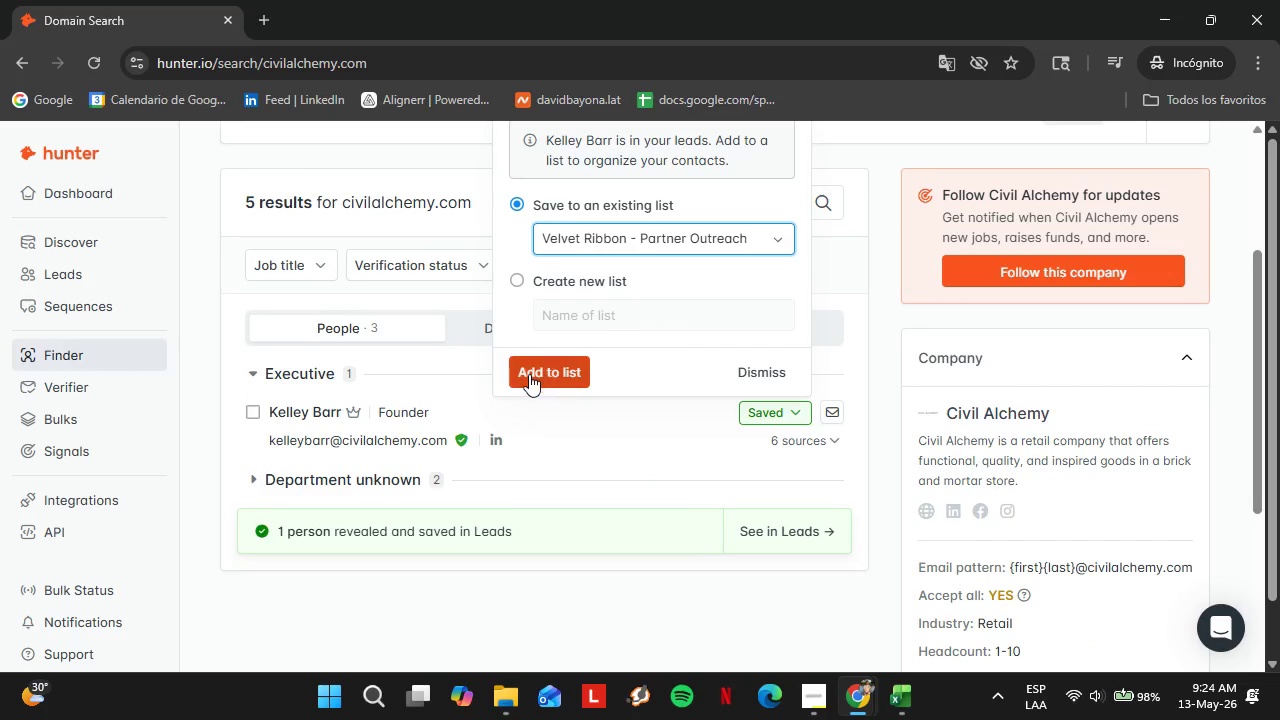 
left_click([529, 374])
 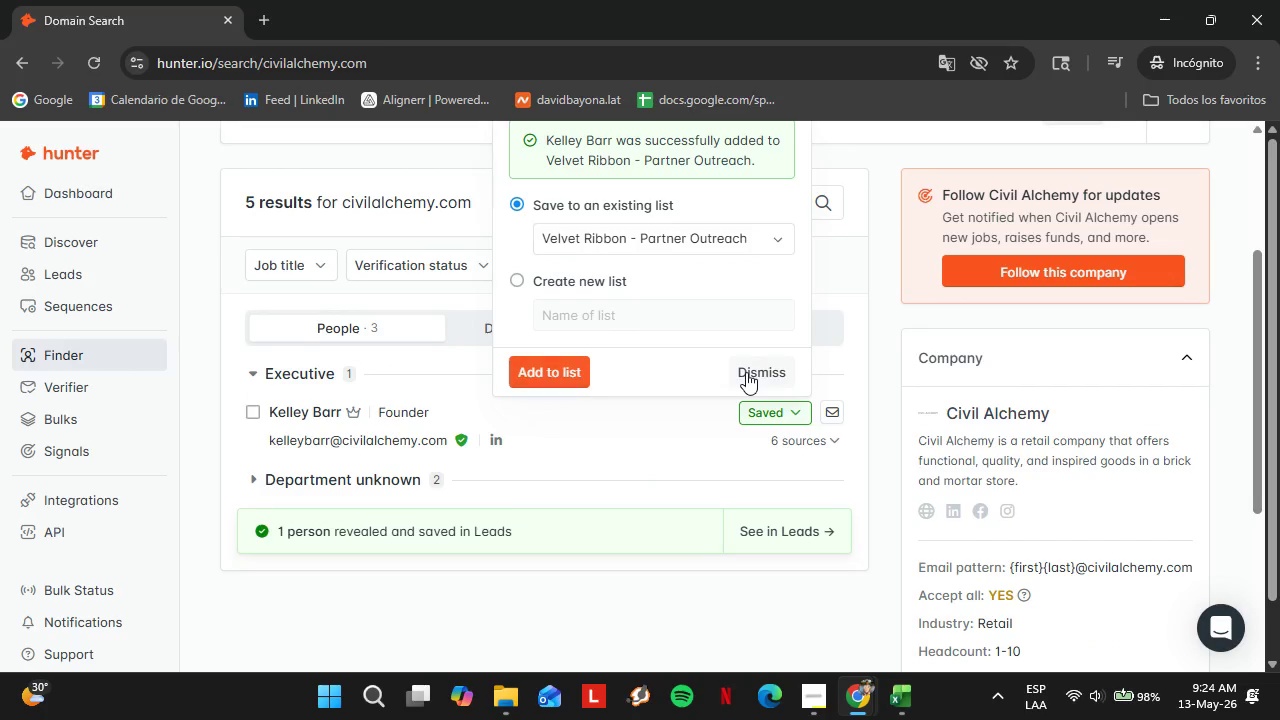 
left_click([746, 372])
 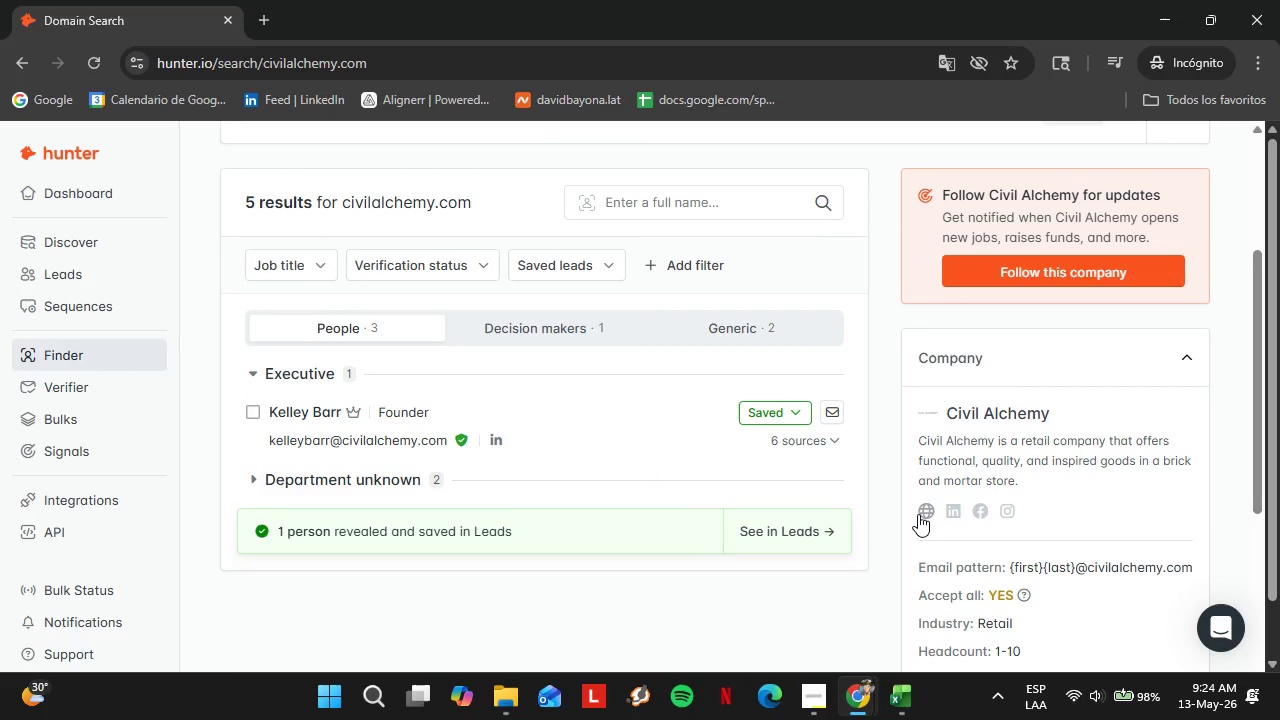 
left_click([918, 514])
 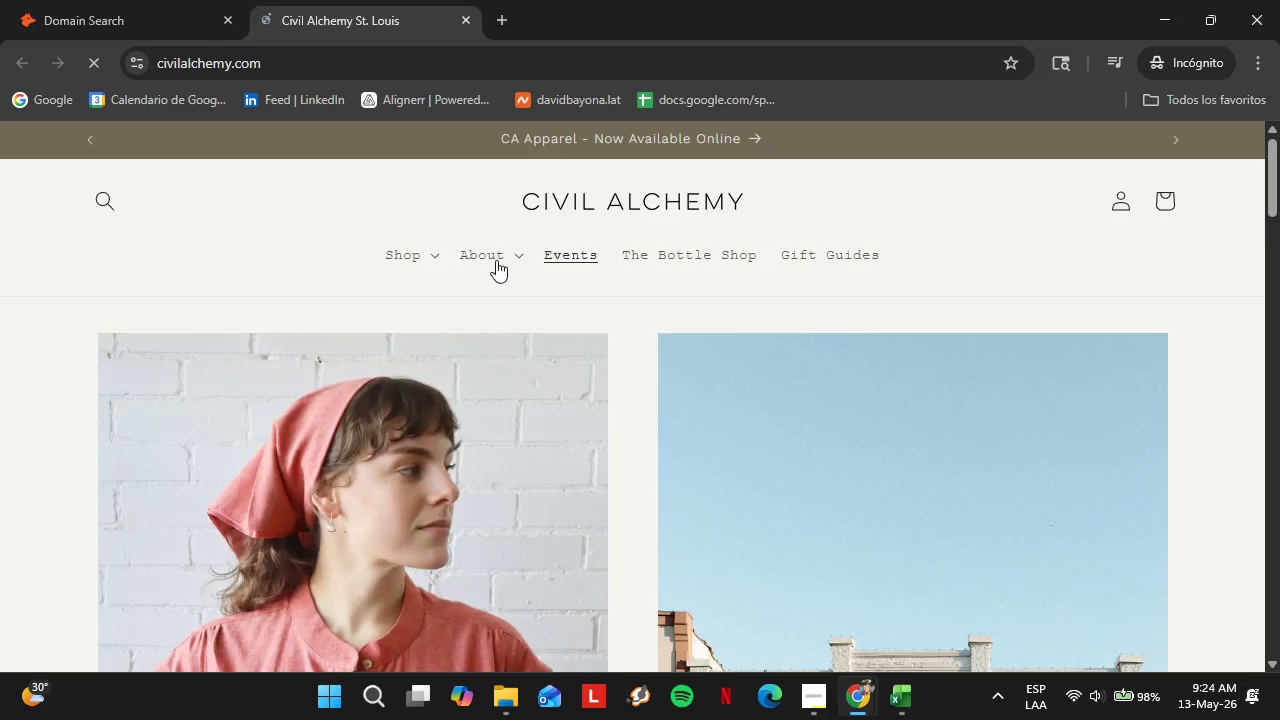 
left_click([506, 255])
 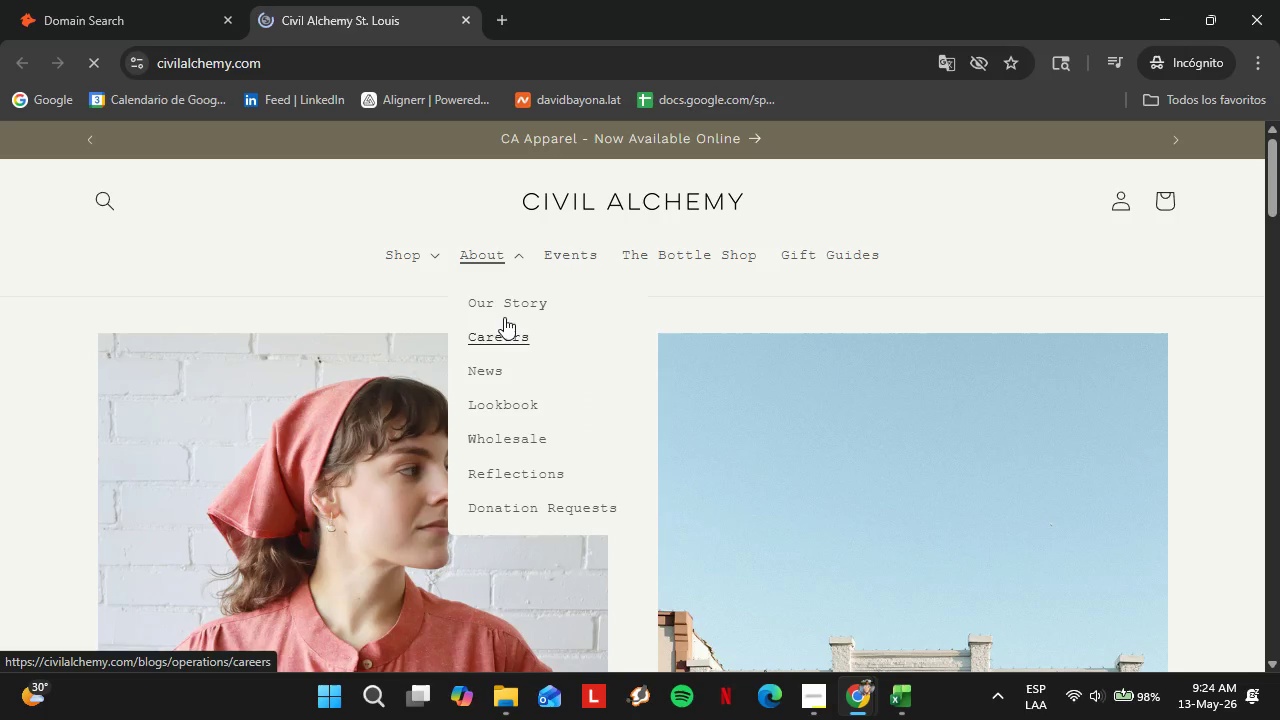 
left_click([491, 262])
 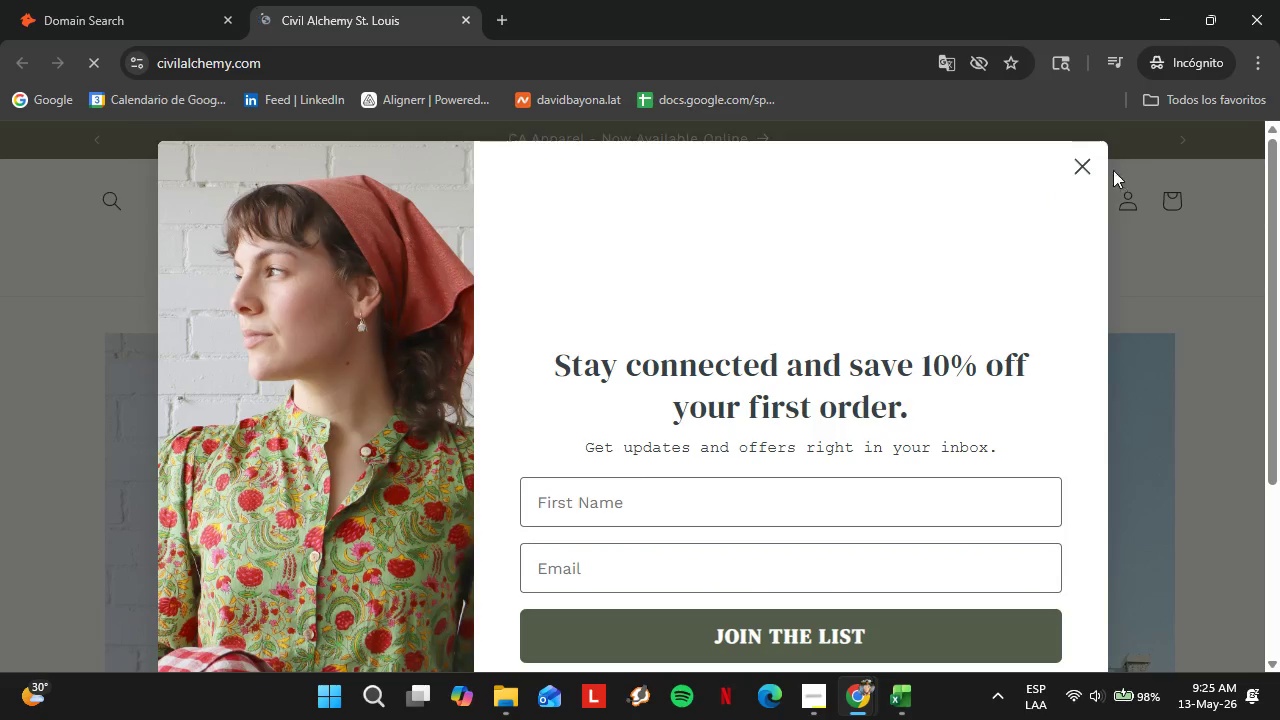 
left_click([1080, 169])
 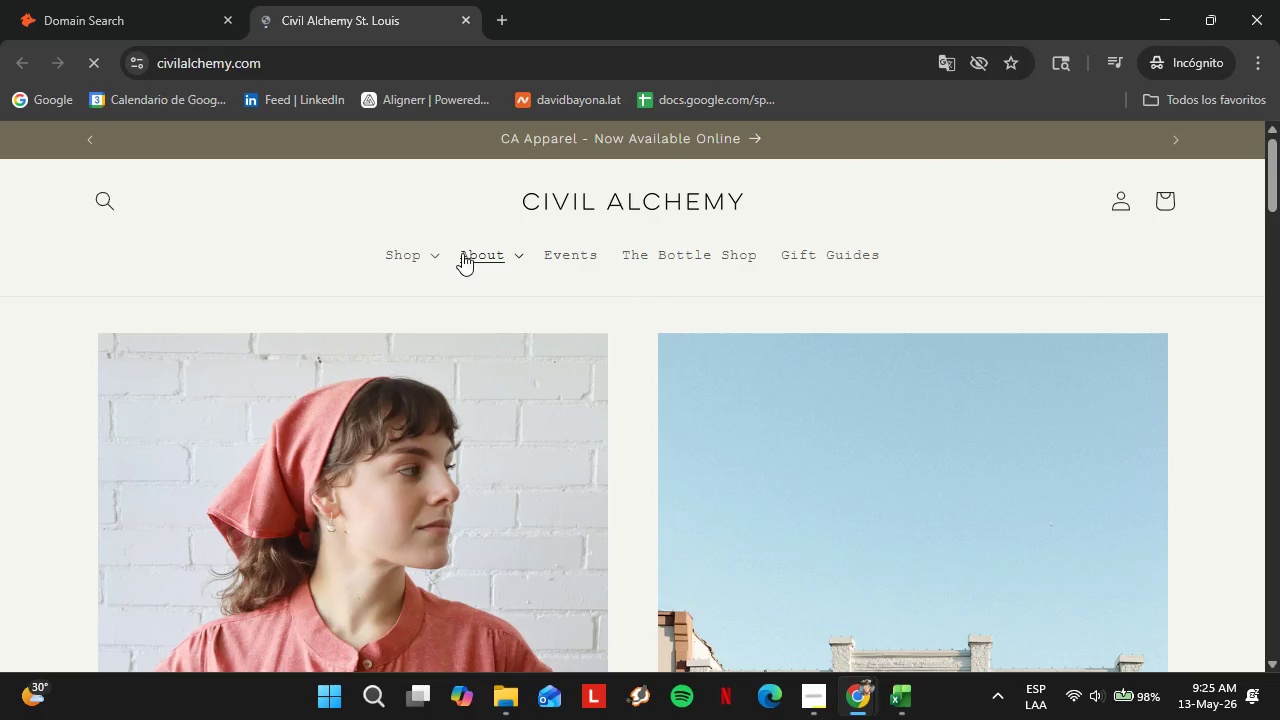 
left_click([471, 258])
 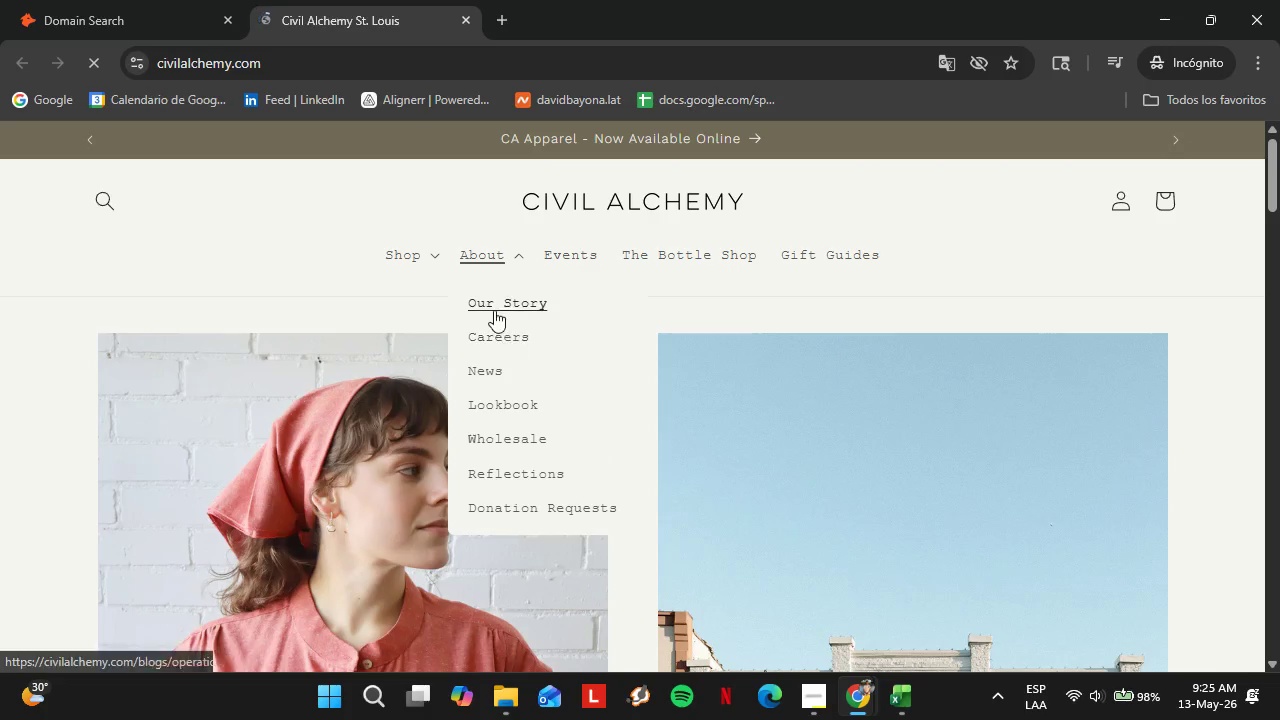 
left_click([492, 308])
 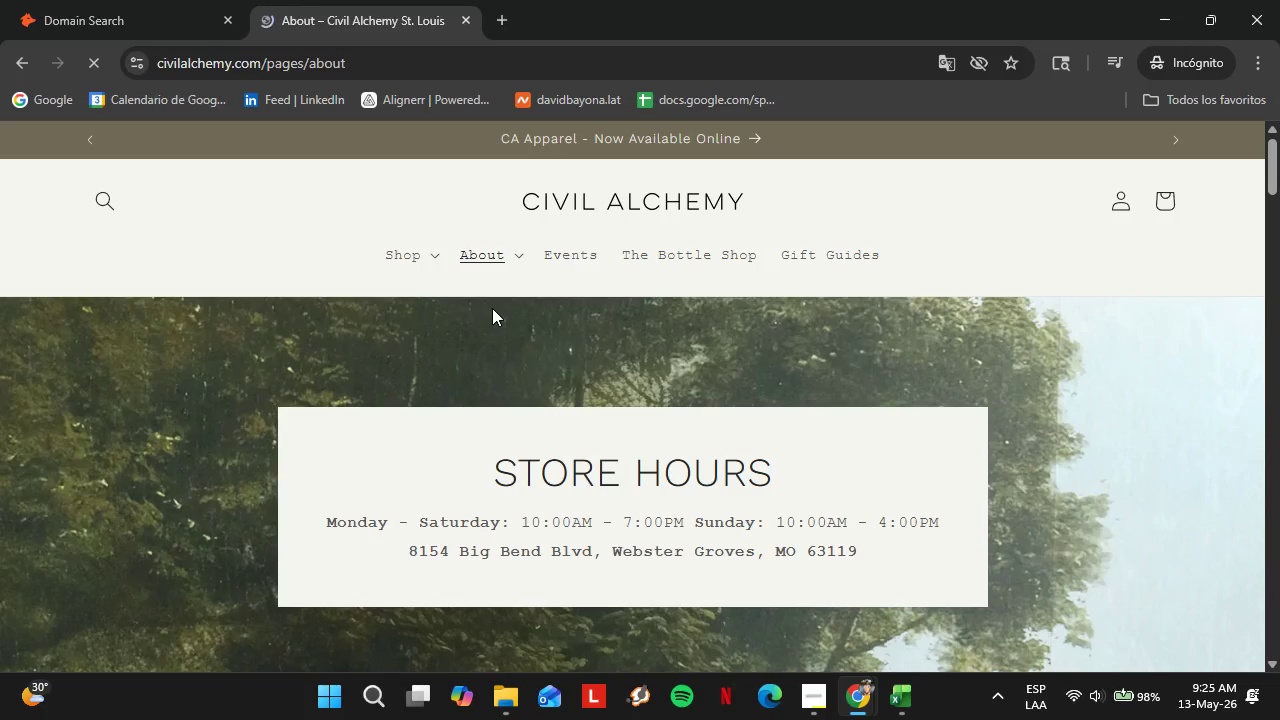 
wait(5.62)
 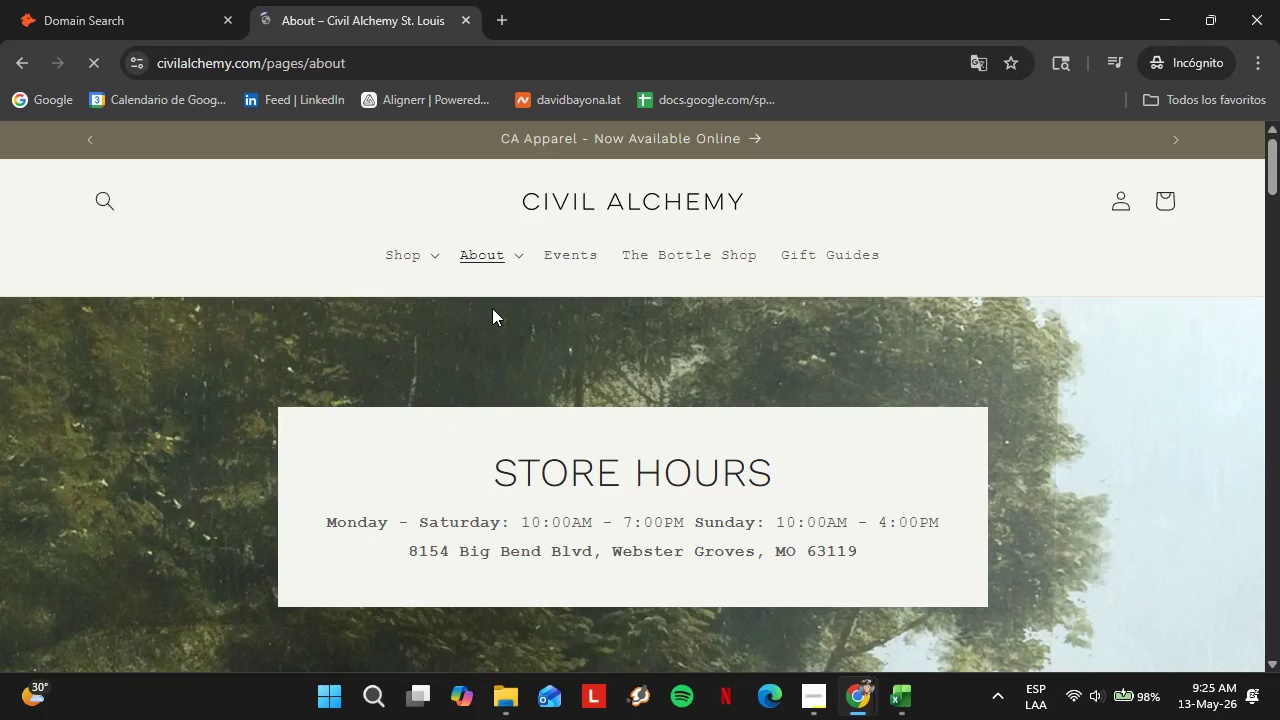 
scroll: coordinate [444, 496], scroll_direction: down, amount: 42.0
 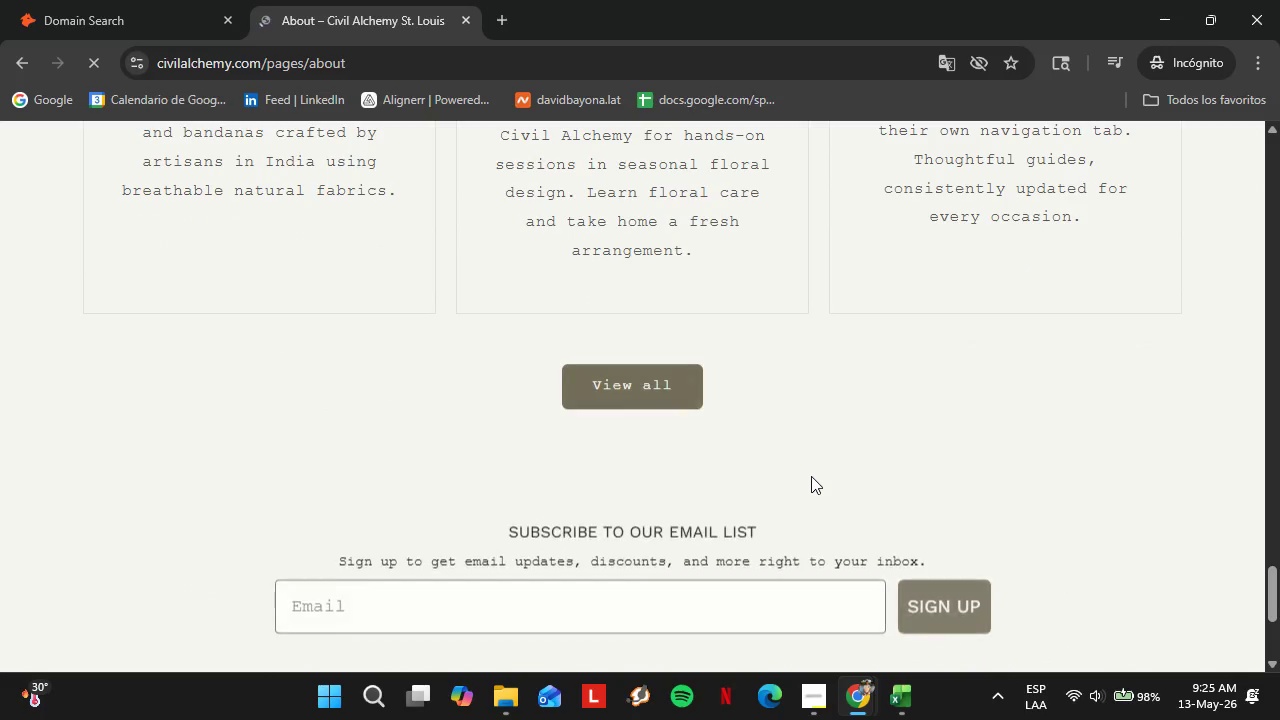 
scroll: coordinate [816, 465], scroll_direction: up, amount: 10.0
 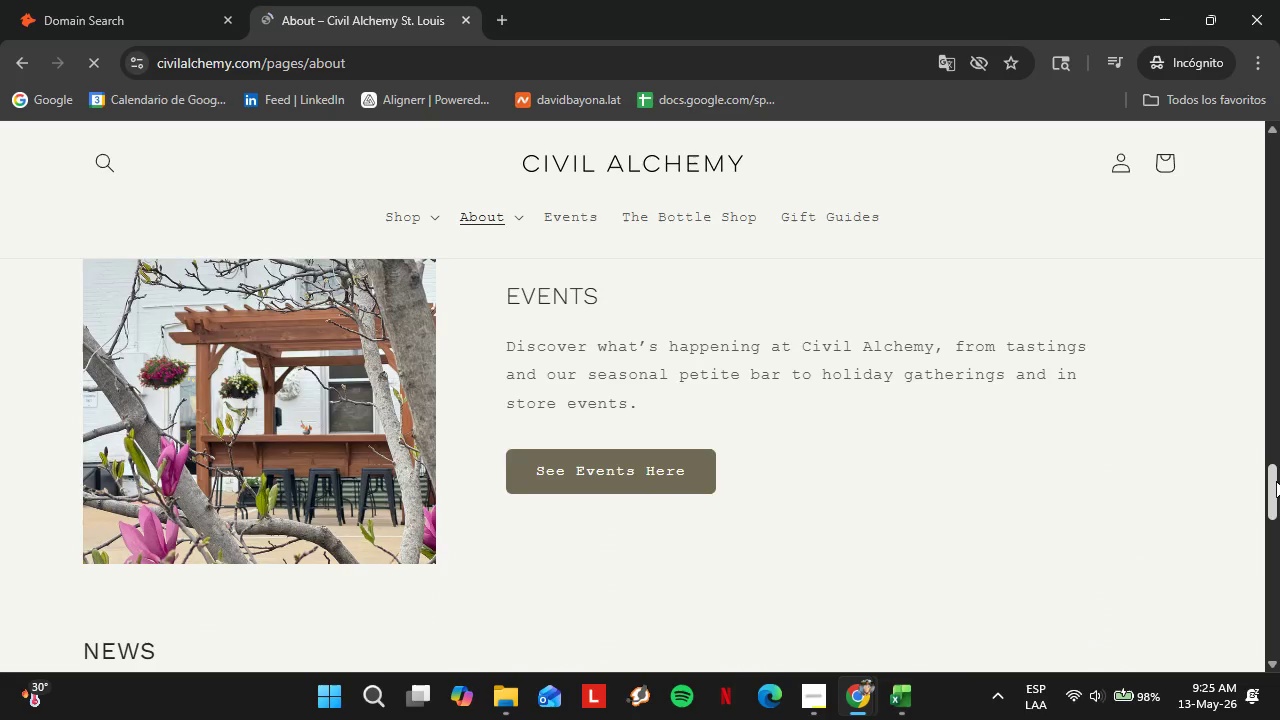 
left_click_drag(start_coordinate=[1276, 482], to_coordinate=[1263, 136])
 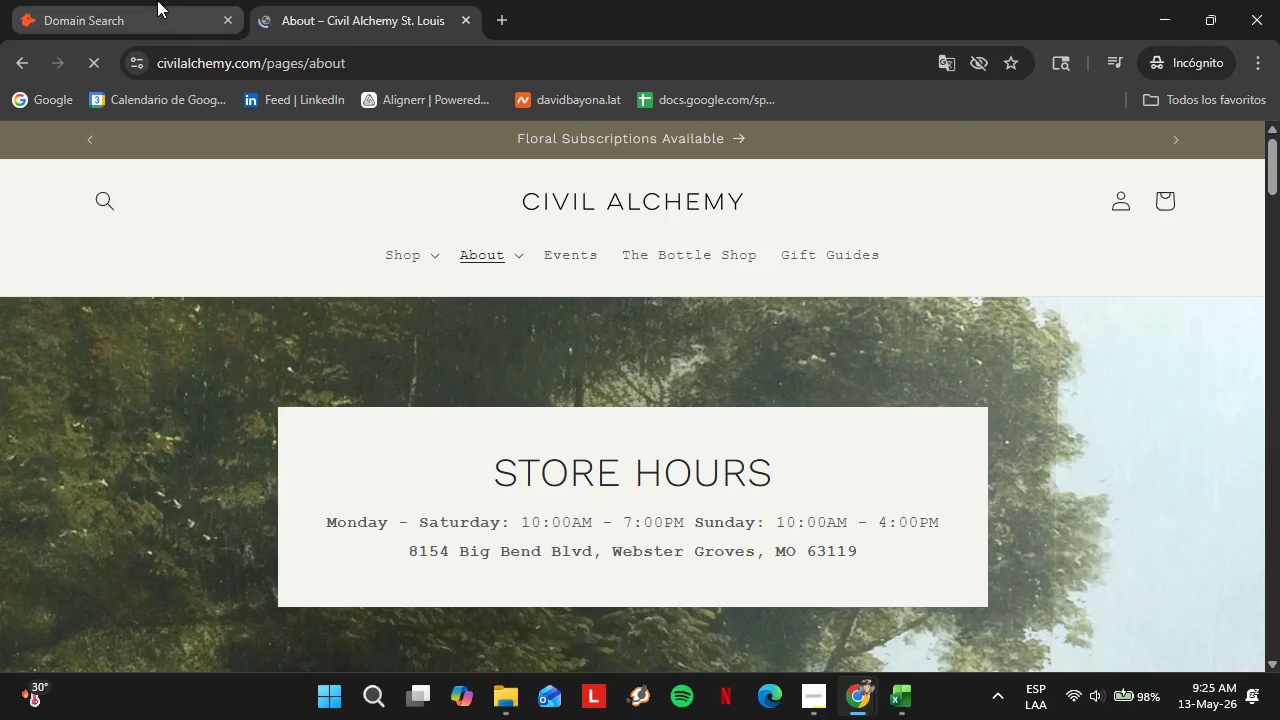 
left_click([157, 0])
 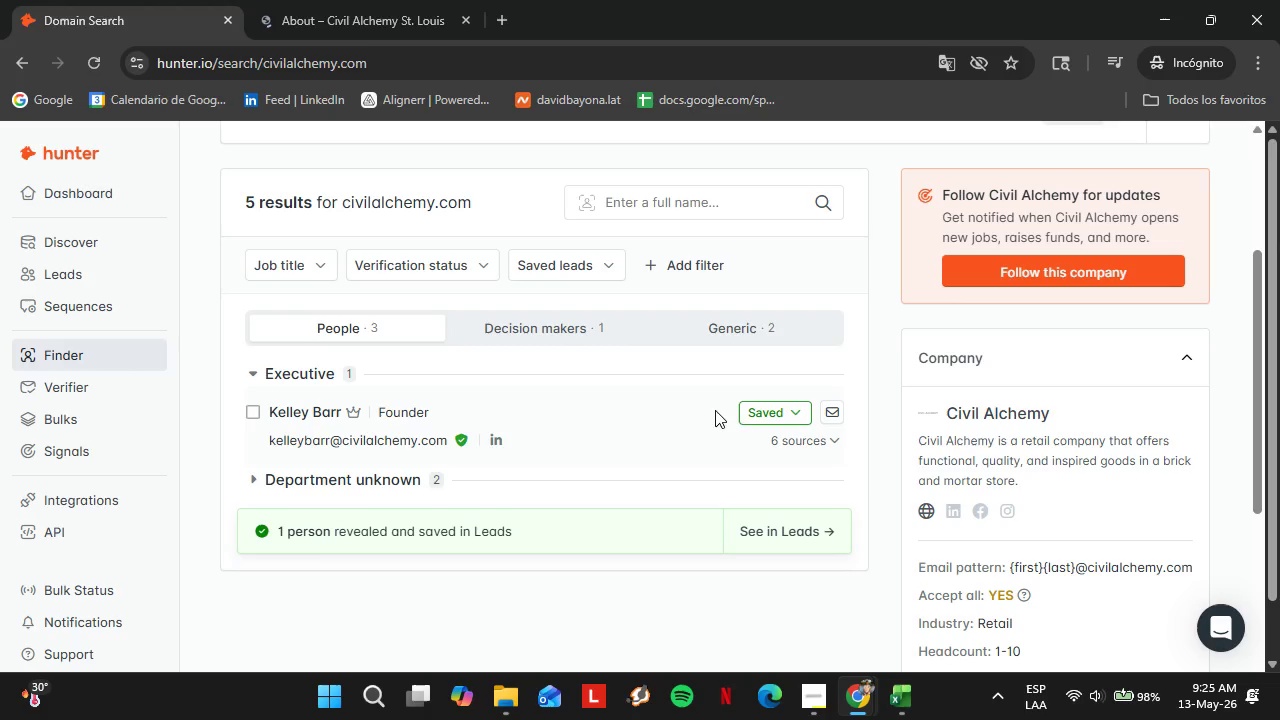 
left_click([765, 415])
 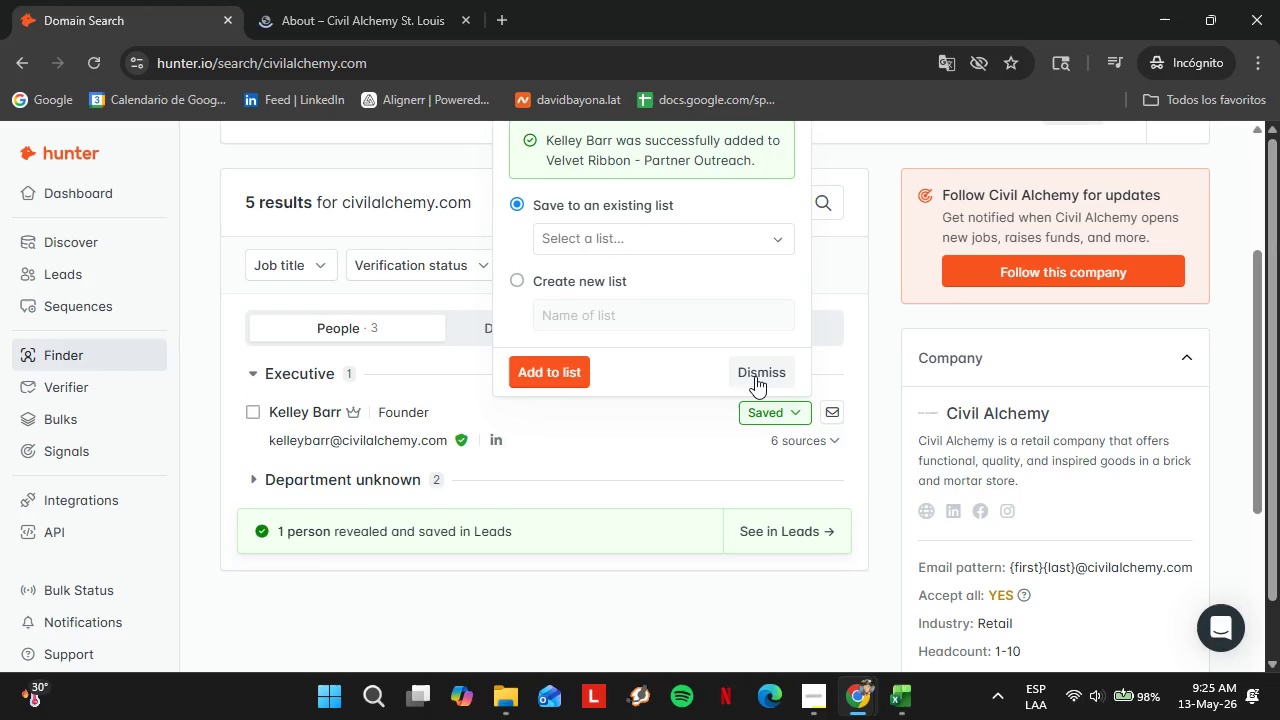 
left_click([755, 376])
 